 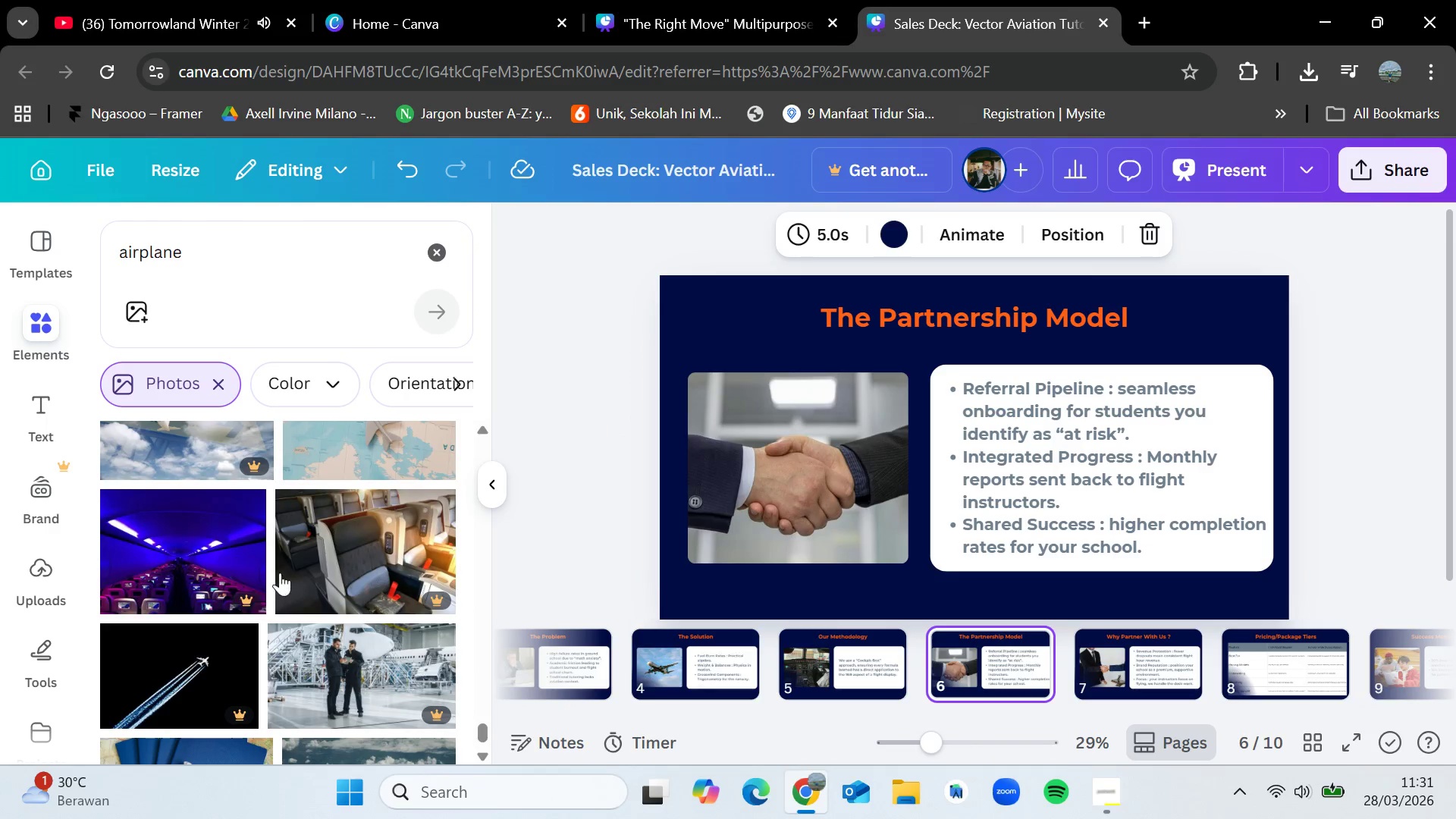 
scroll: coordinate [280, 573], scroll_direction: down, amount: 2.0
 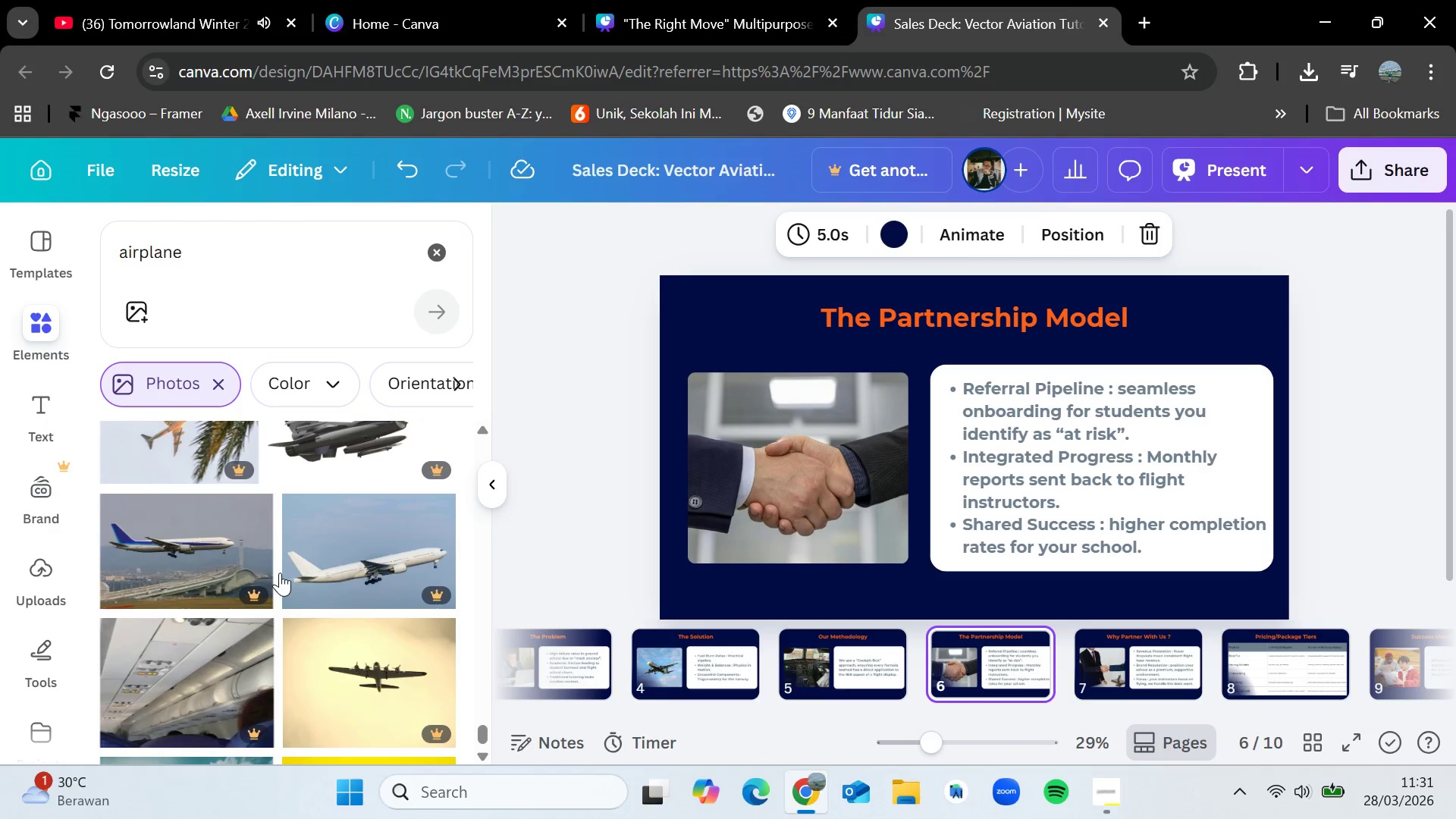 
wait(5.25)
 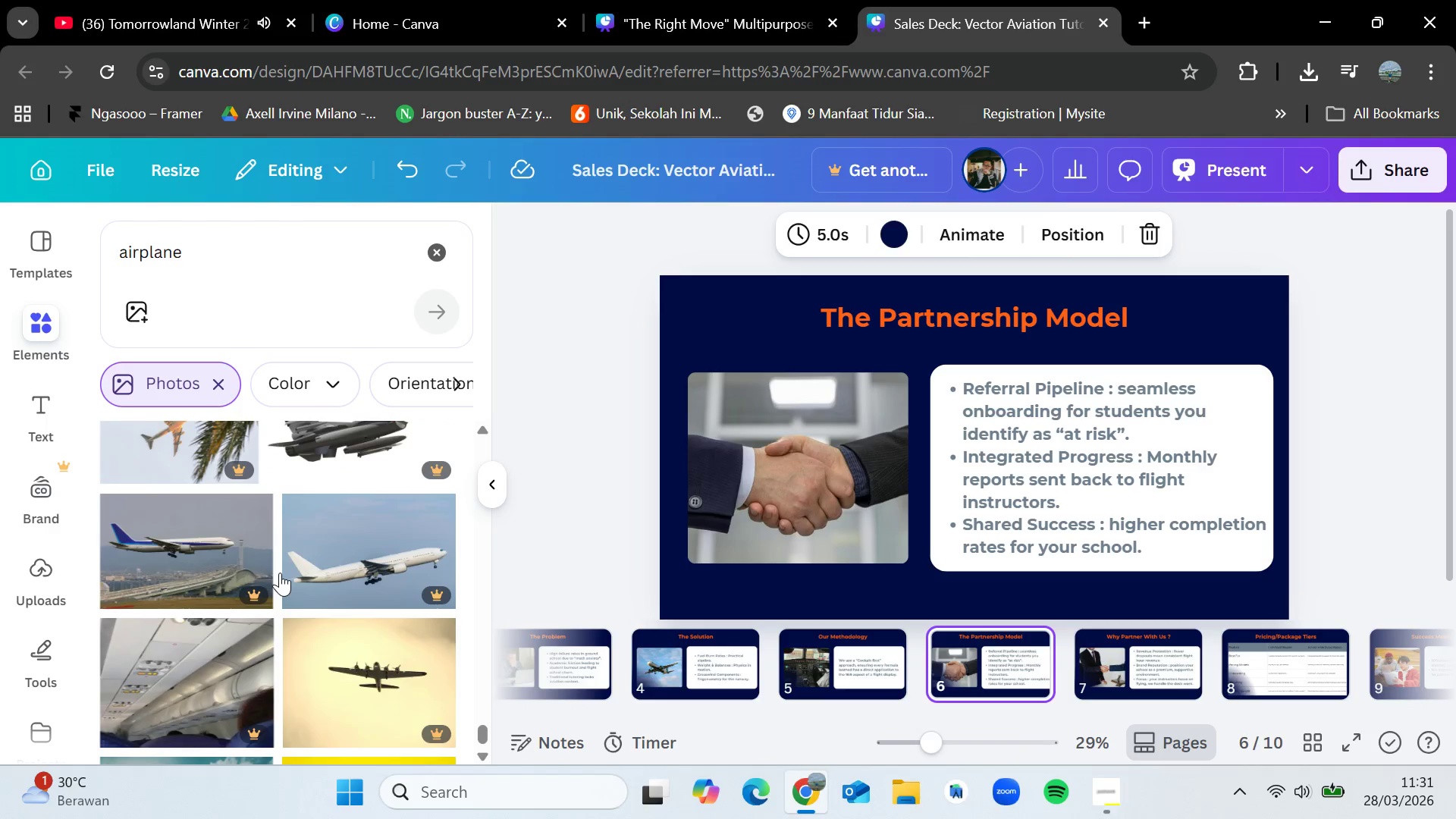 
scroll: coordinate [280, 573], scroll_direction: down, amount: 2.0
 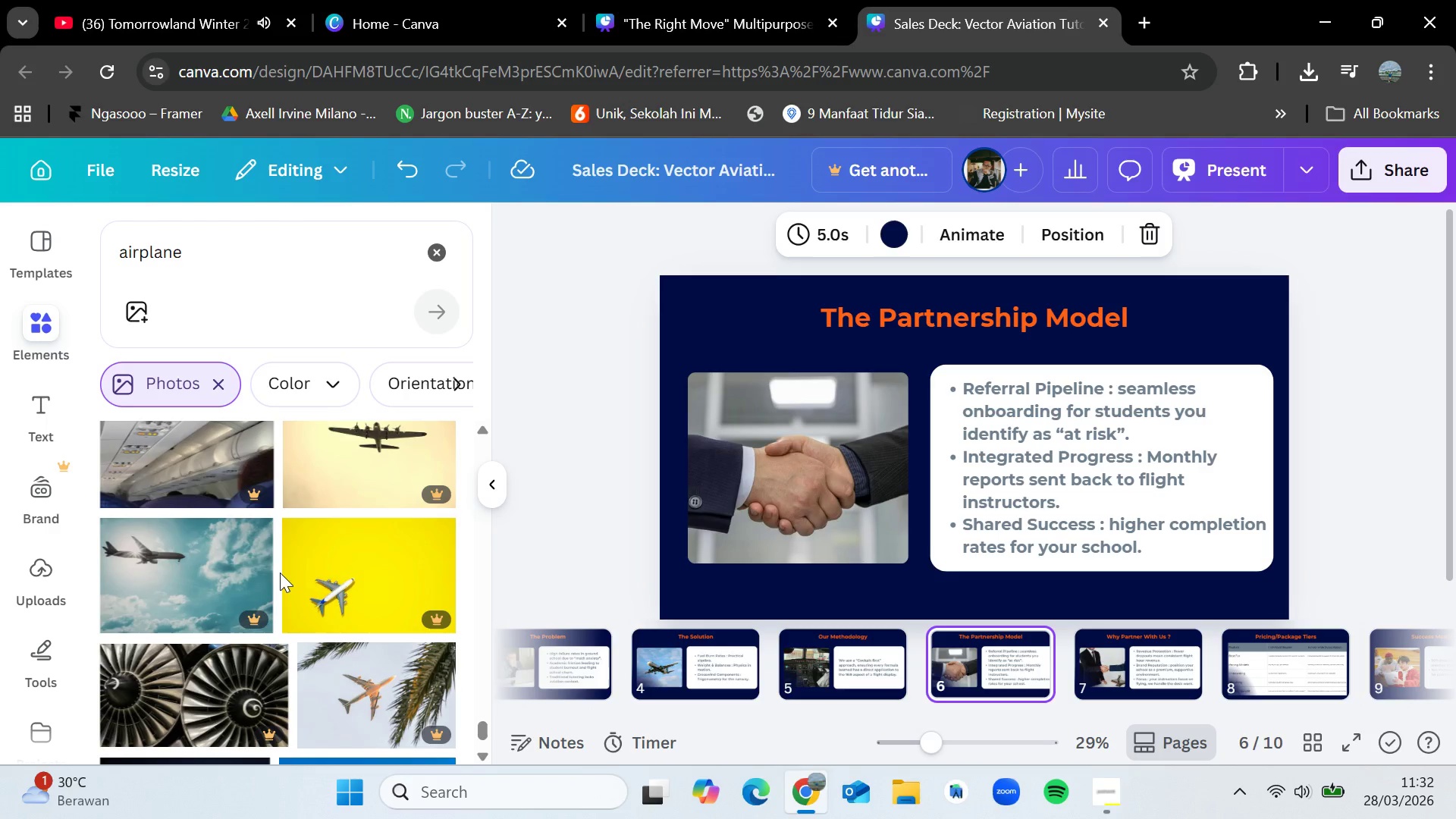 
wait(5.39)
 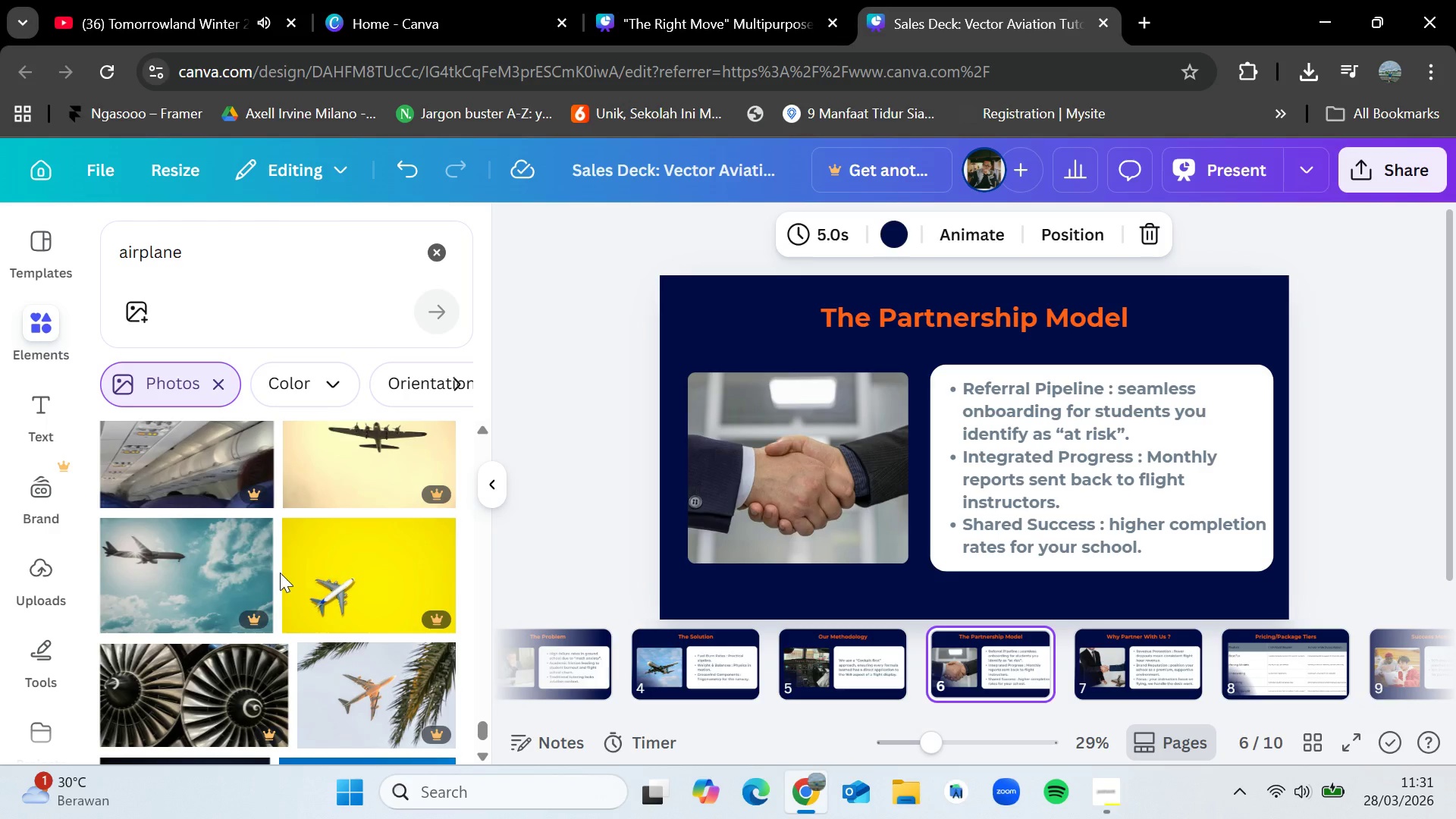 
scroll: coordinate [280, 573], scroll_direction: down, amount: 4.0
 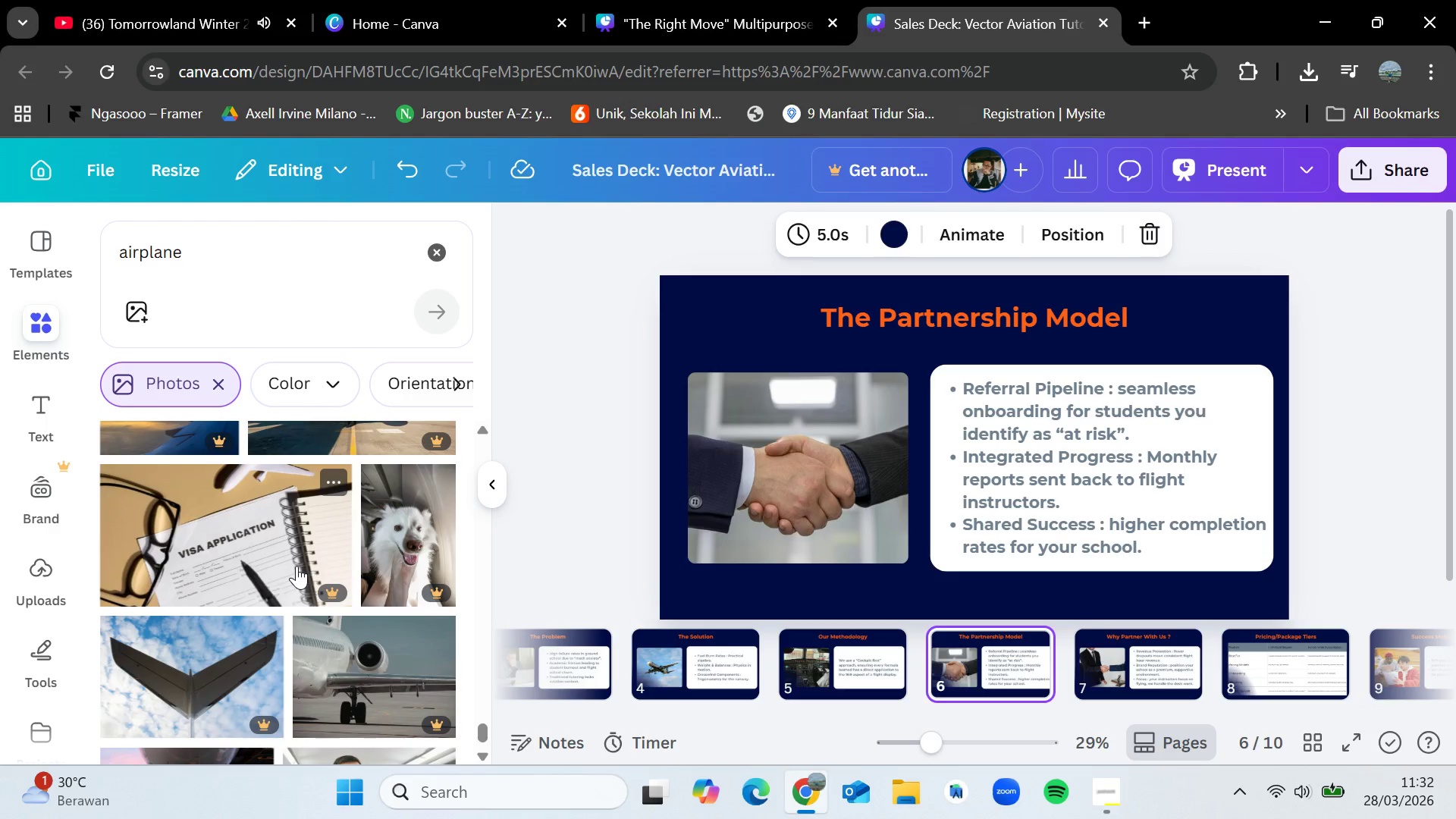 
wait(14.25)
 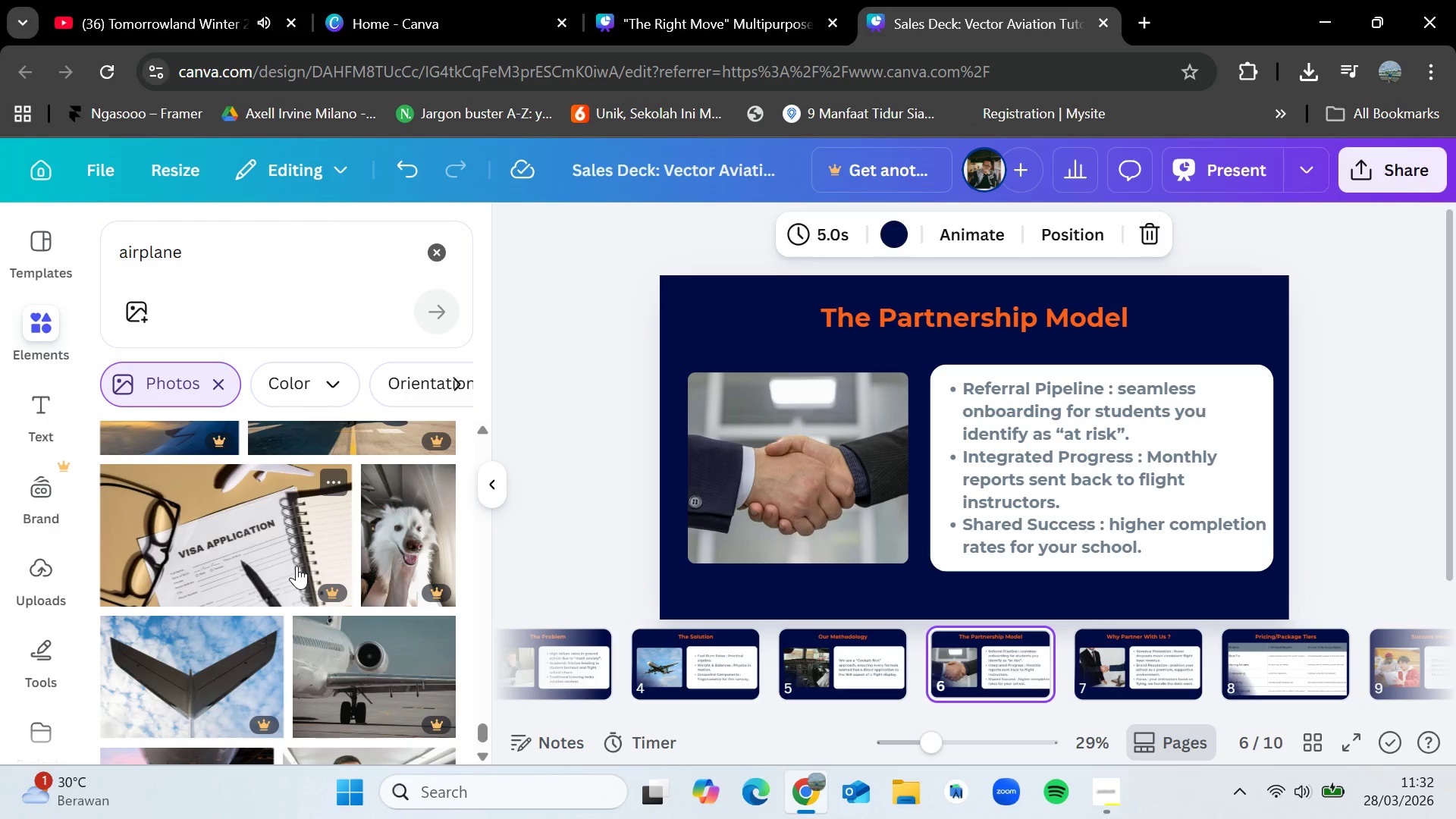 
scroll: coordinate [297, 566], scroll_direction: down, amount: 4.0
 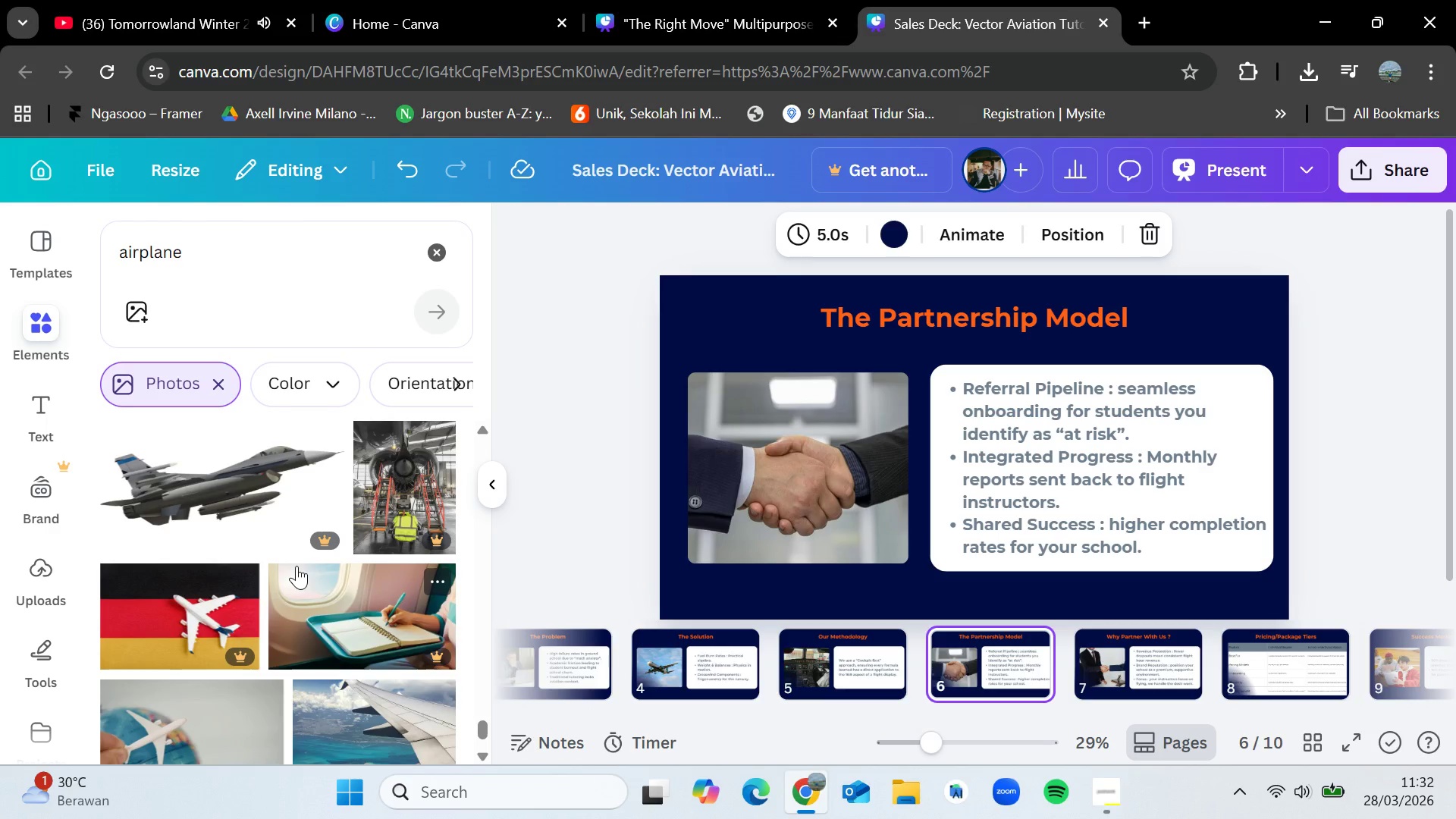 
wait(7.16)
 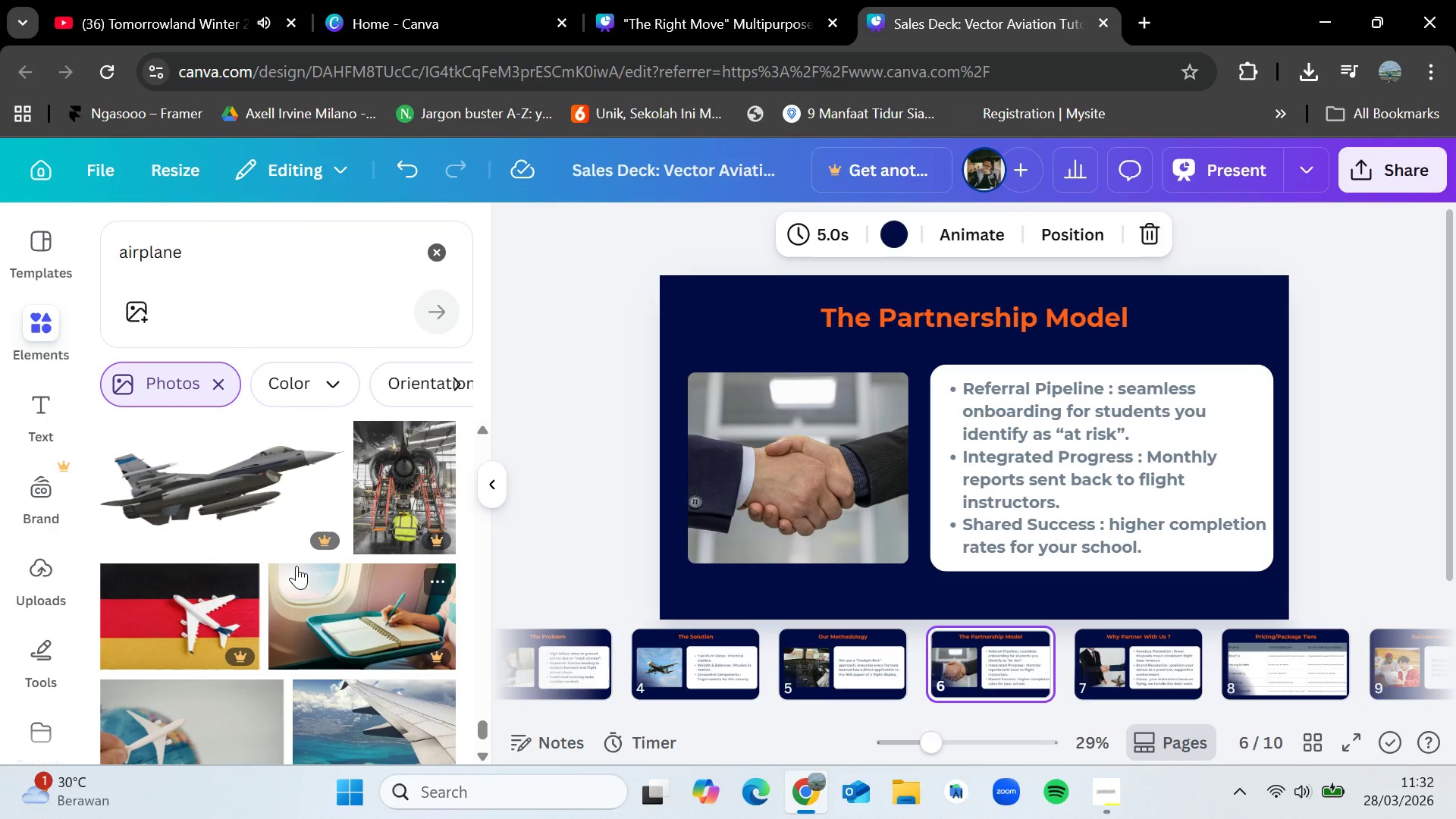 
scroll: coordinate [297, 566], scroll_direction: down, amount: 4.0
 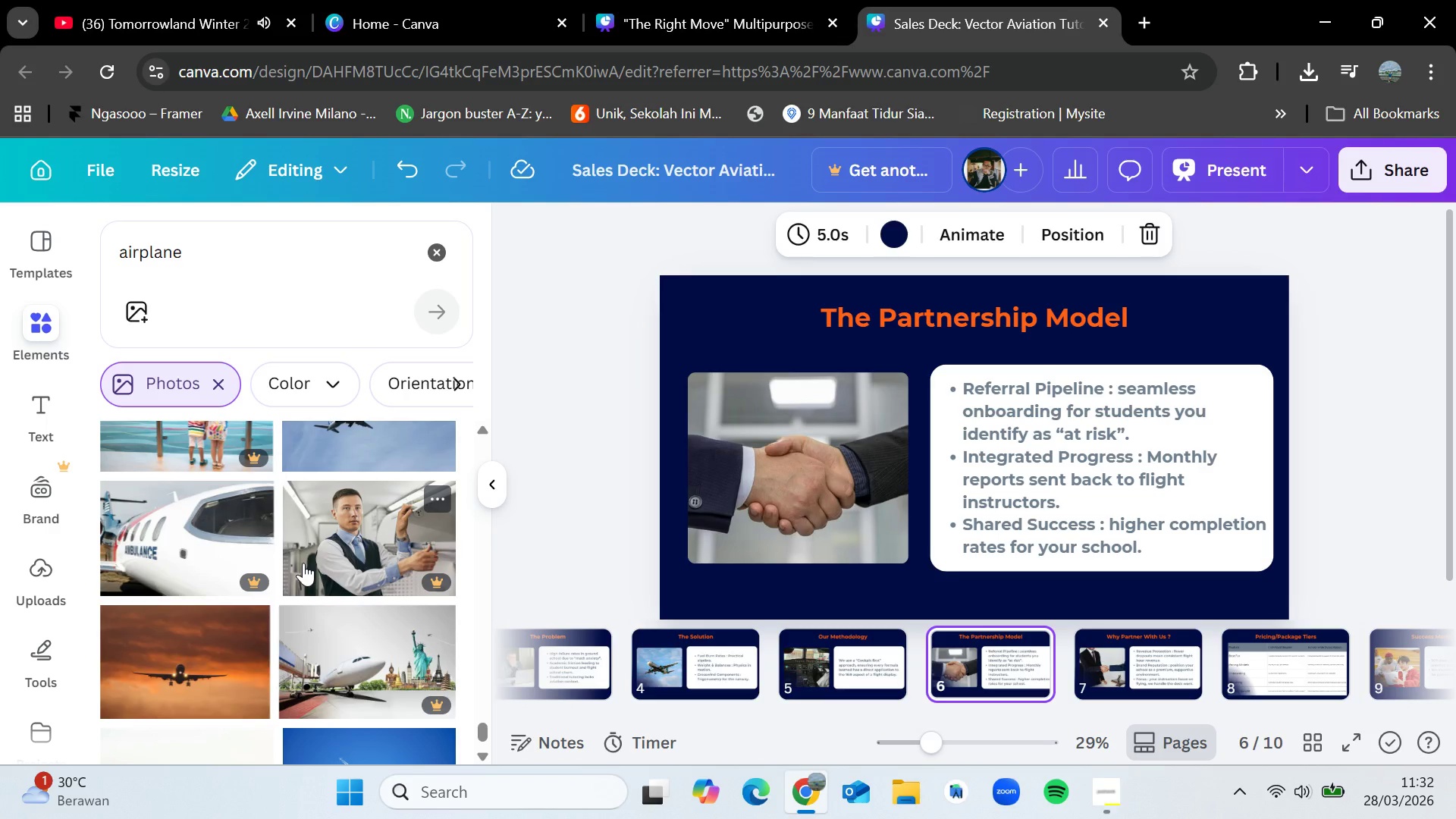 
wait(14.86)
 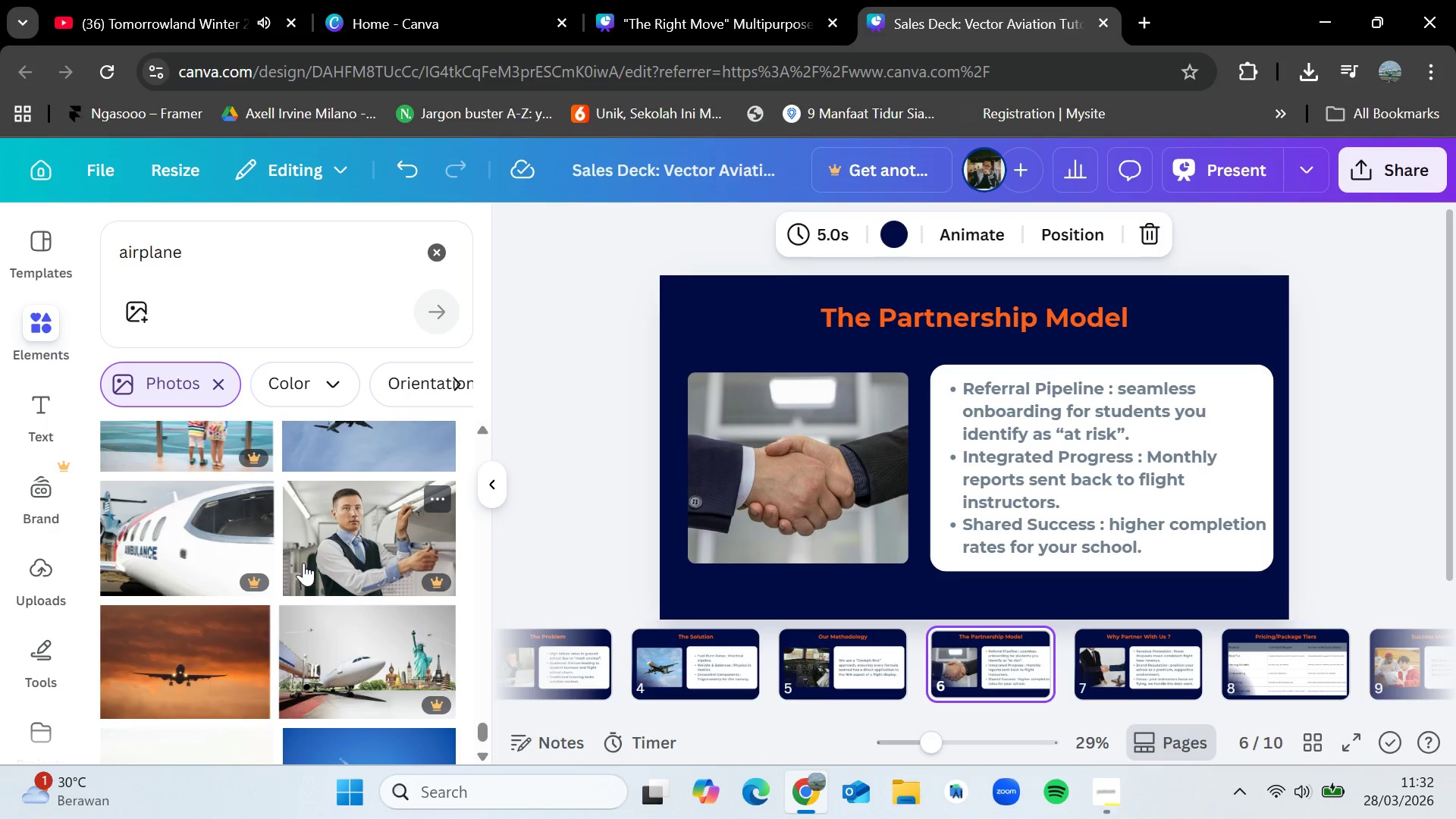 
scroll: coordinate [314, 549], scroll_direction: down, amount: 2.0
 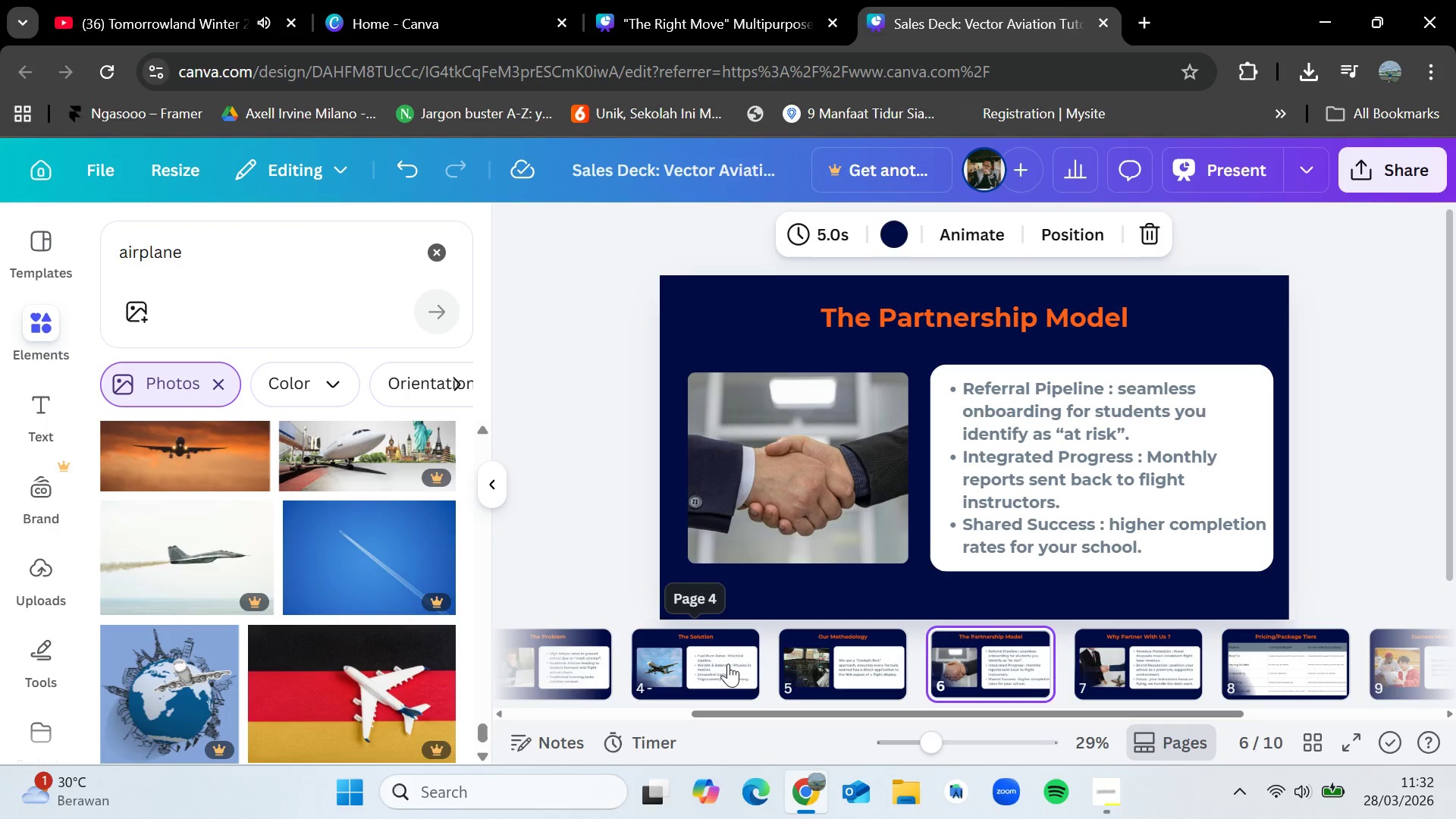 
double_click([844, 641])
 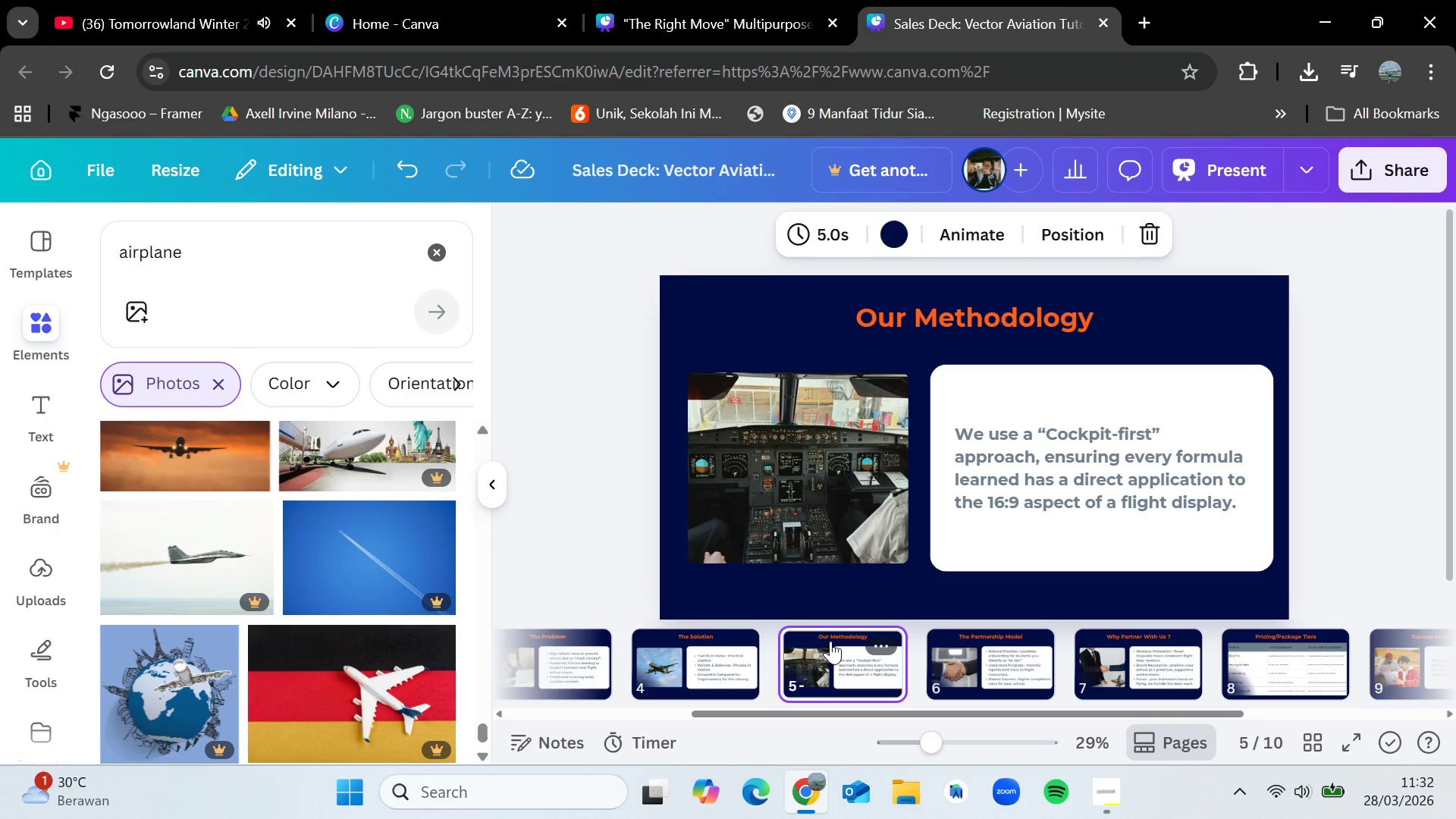 
wait(10.36)
 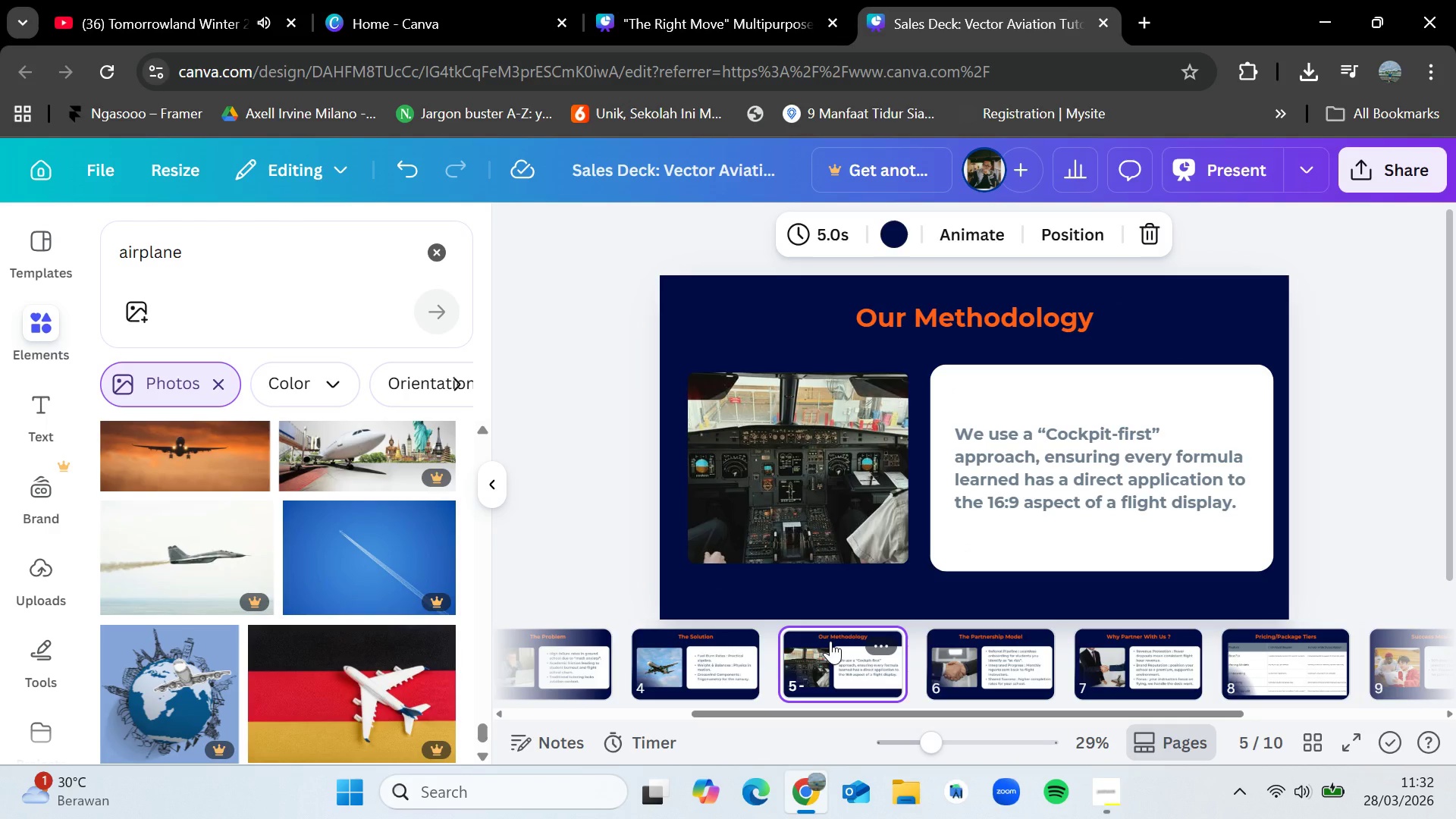 
scroll: coordinate [830, 641], scroll_direction: down, amount: 1.0
 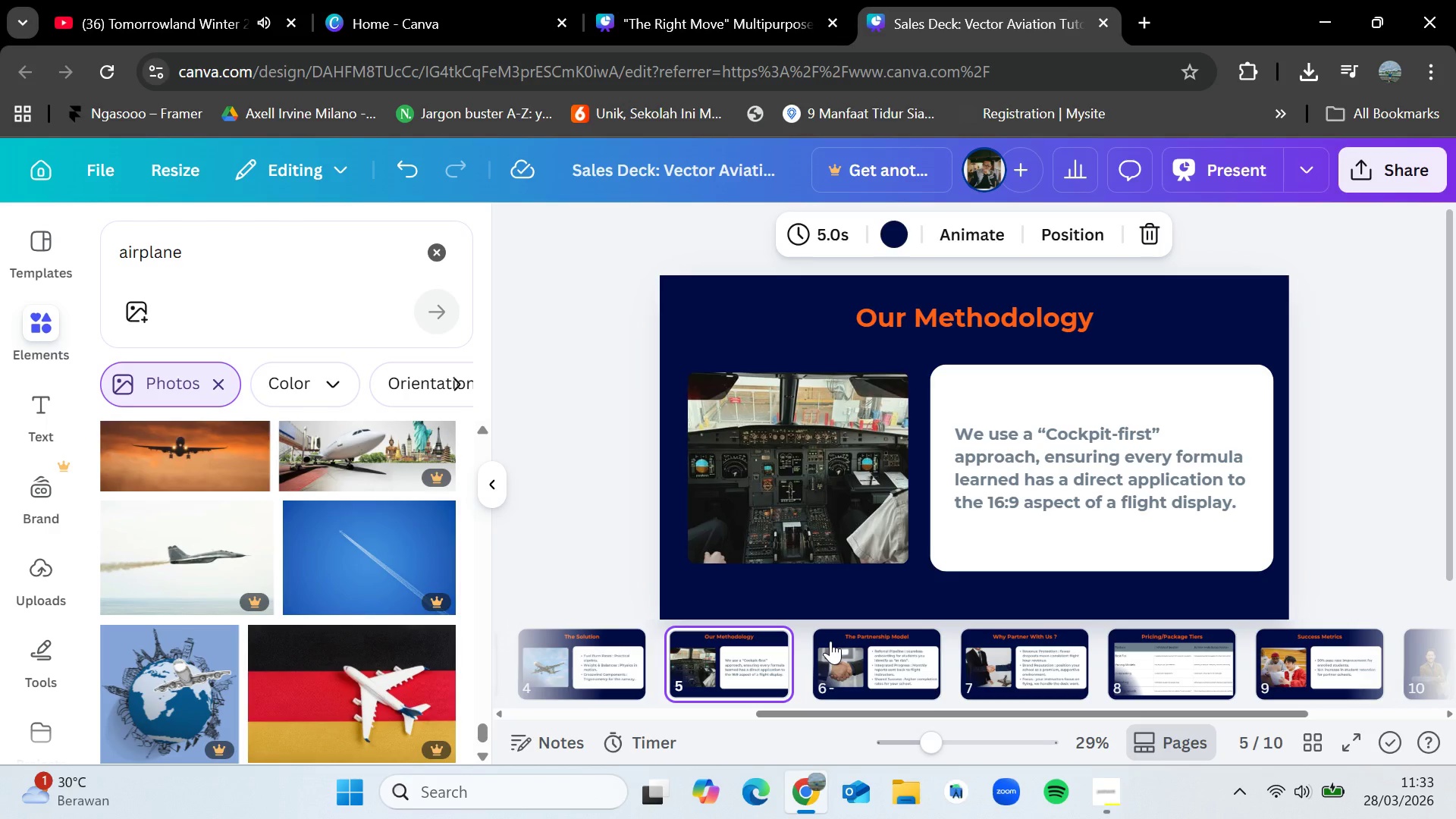 
wait(14.14)
 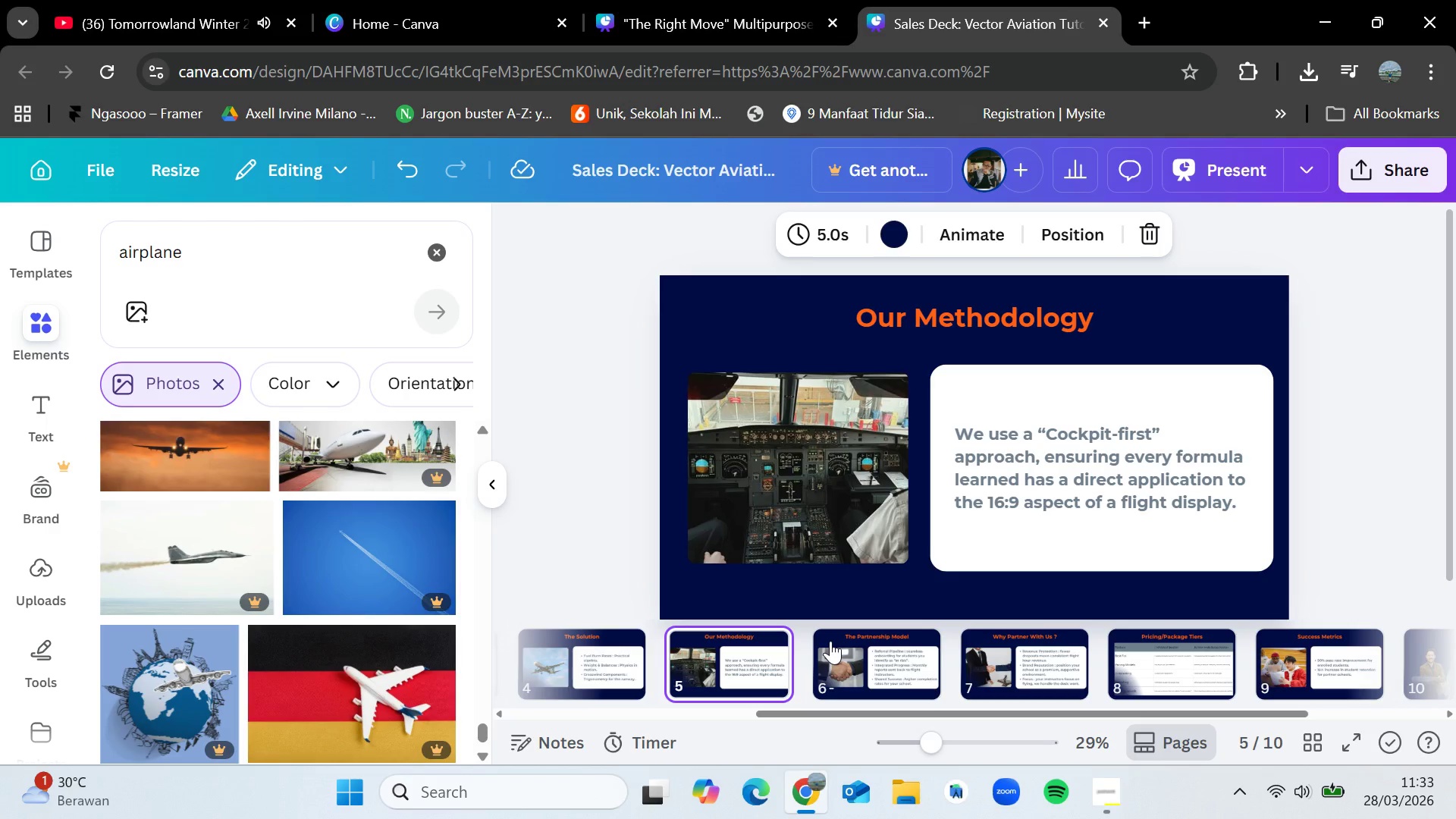 
scroll: coordinate [327, 587], scroll_direction: down, amount: 8.0
 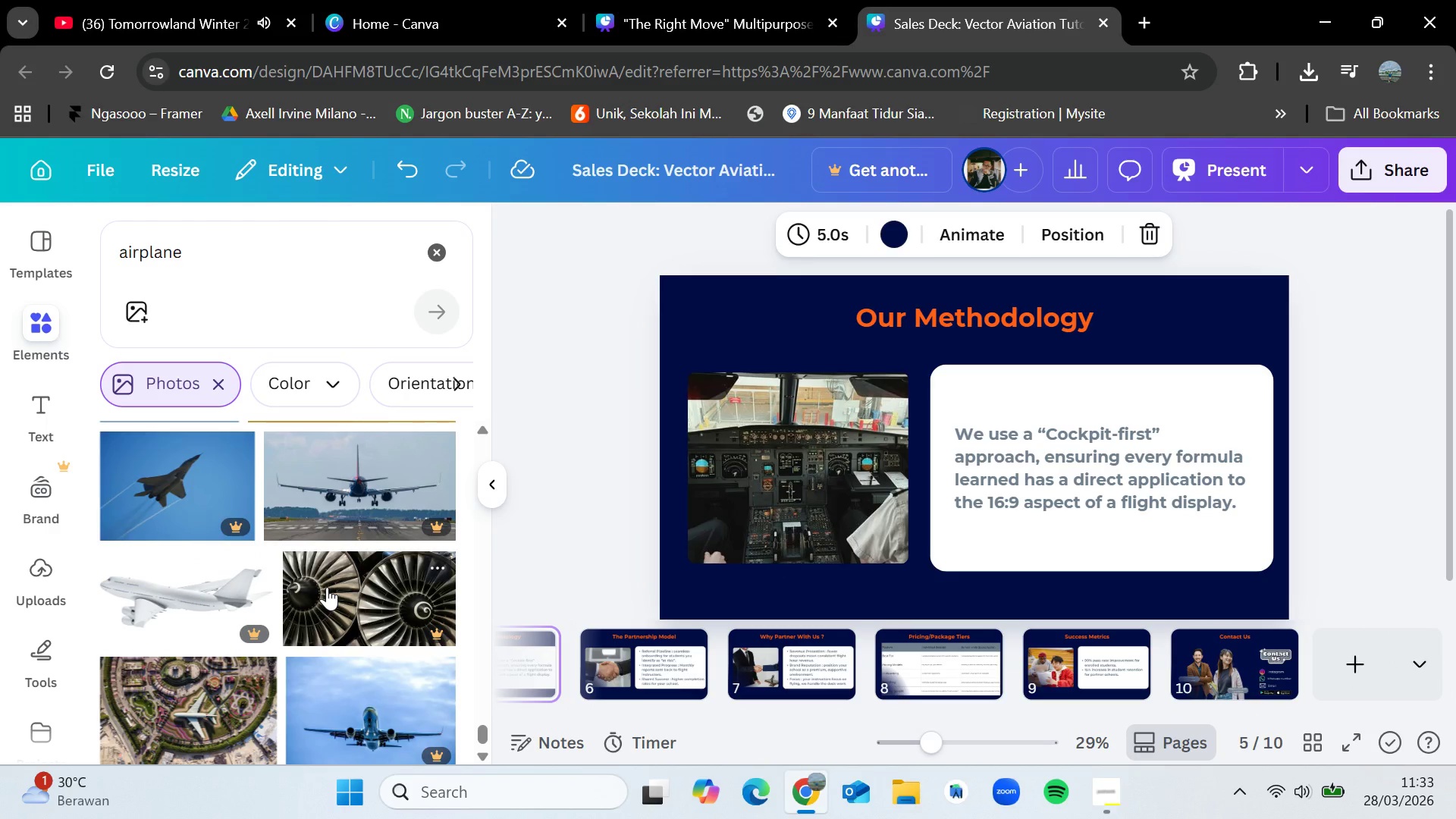 
wait(20.86)
 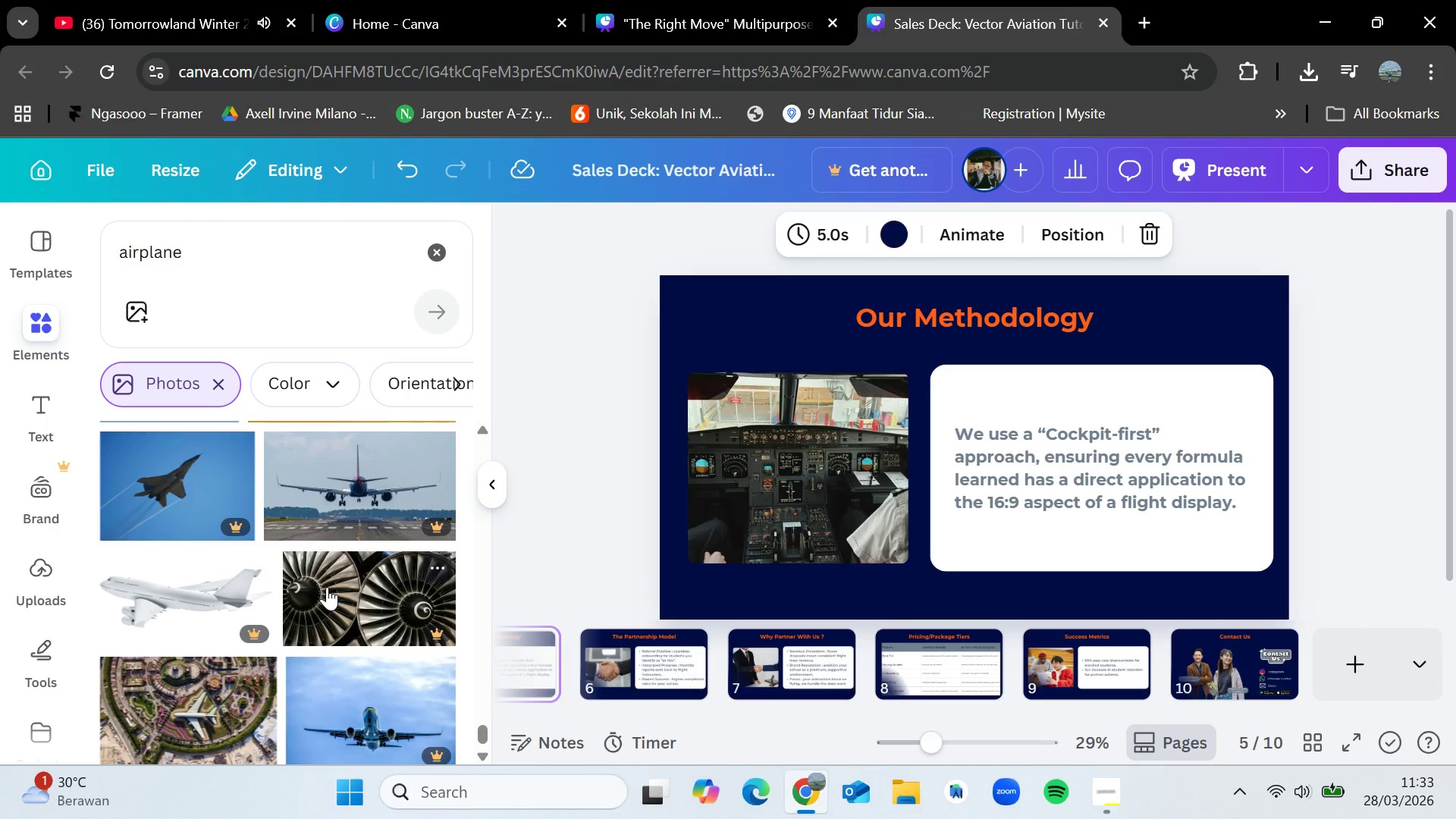 
scroll: coordinate [336, 592], scroll_direction: down, amount: 11.0
 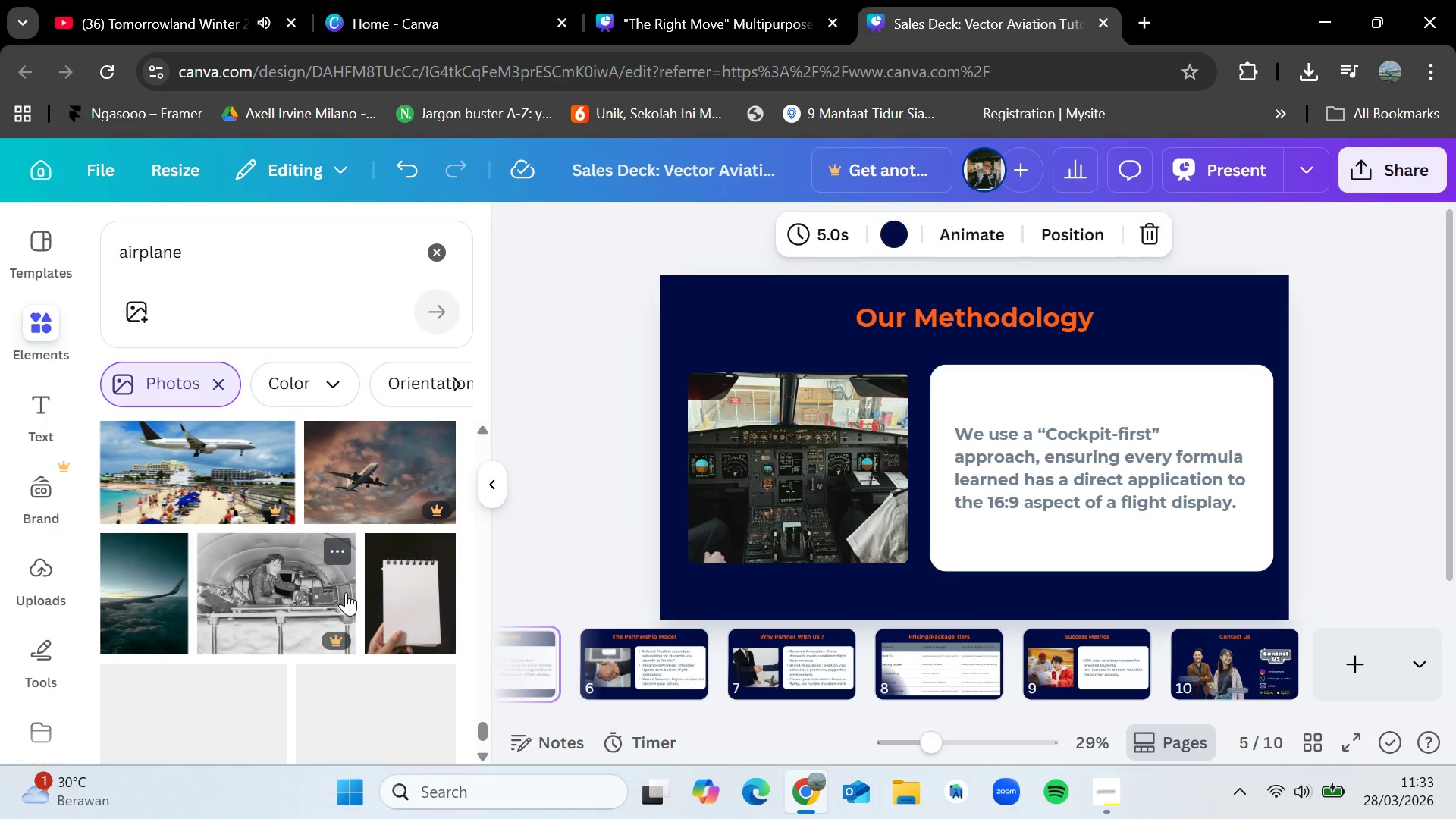 
scroll: coordinate [349, 591], scroll_direction: down, amount: 3.0
 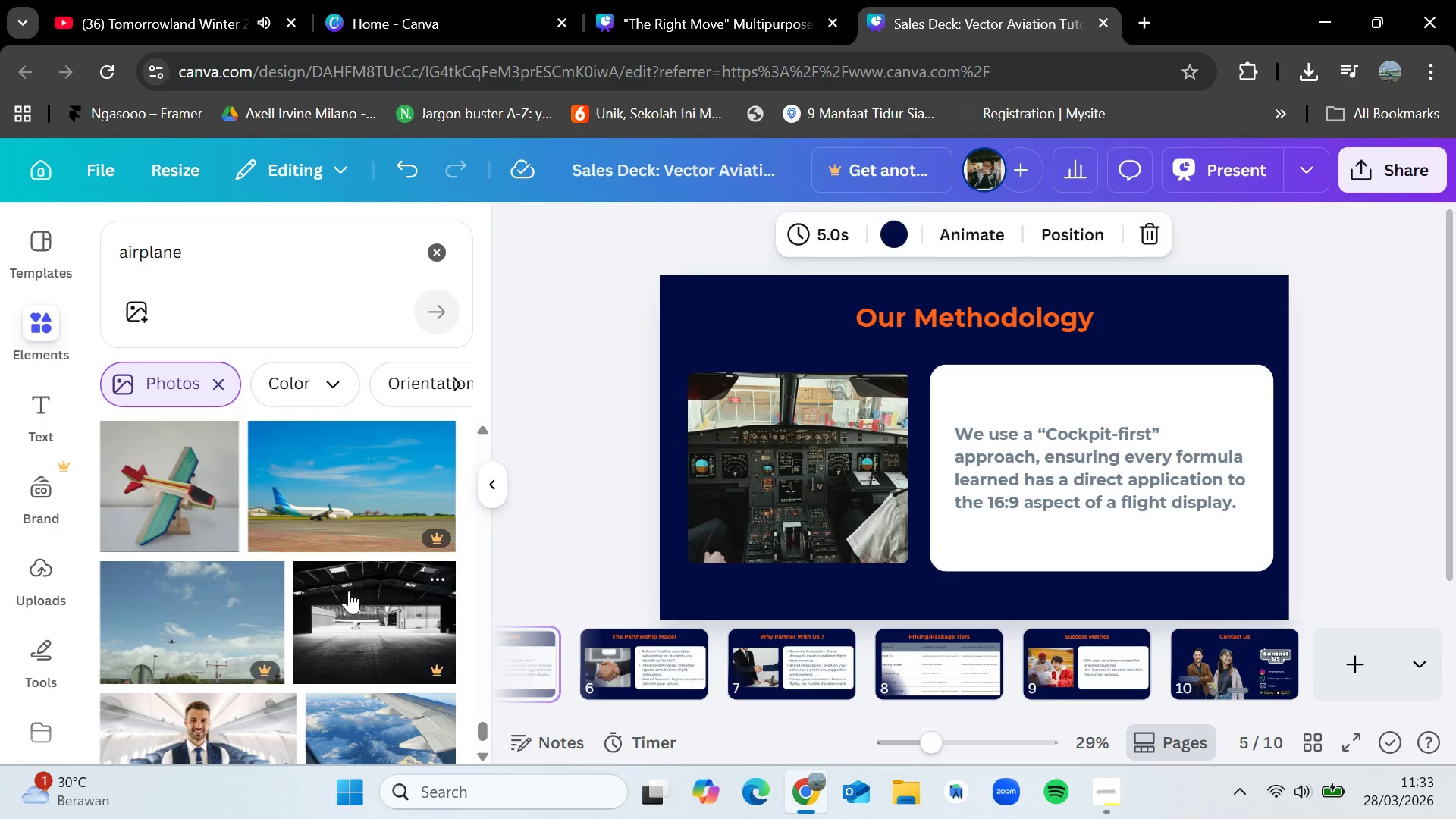 
wait(5.86)
 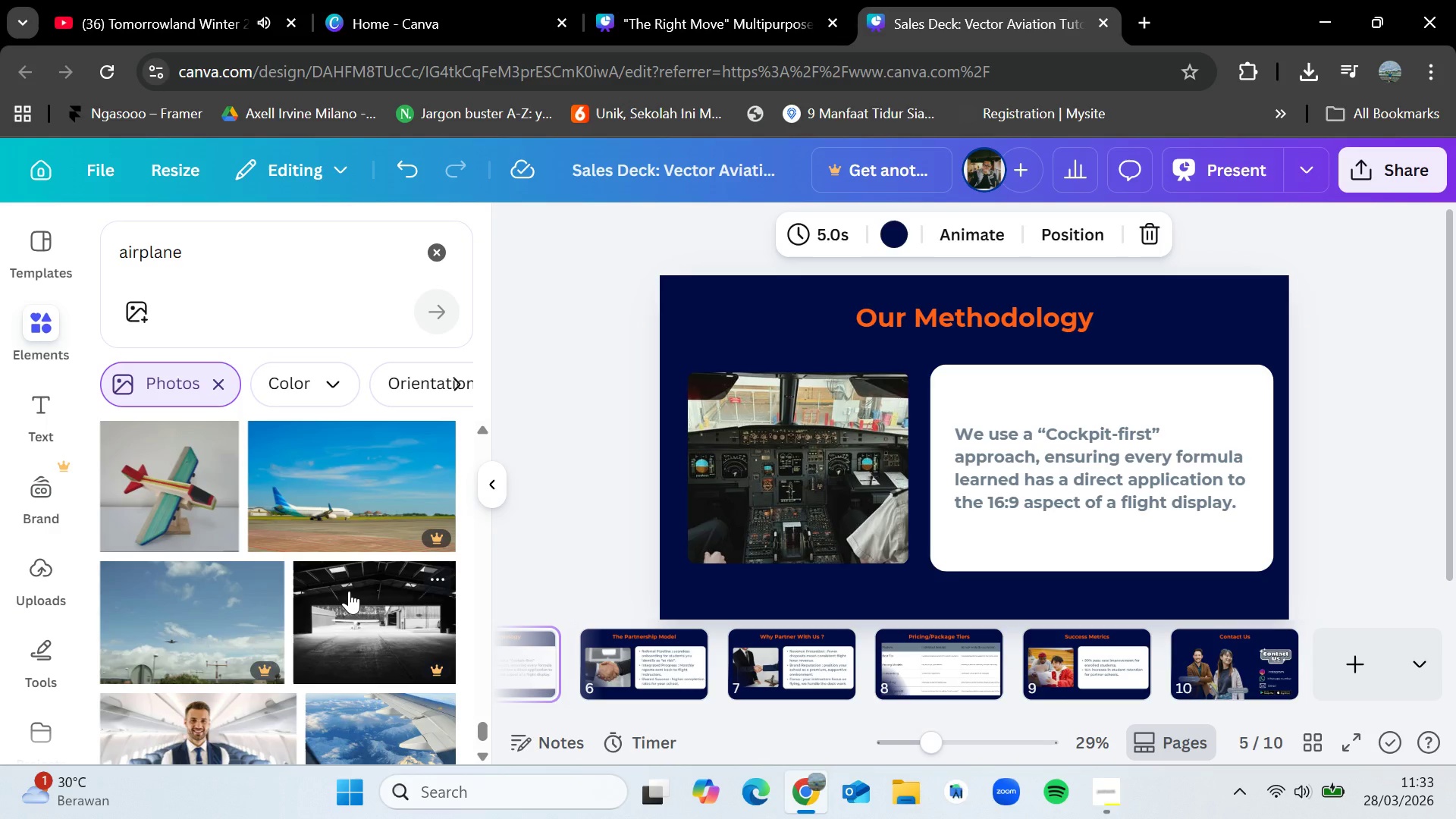 
scroll: coordinate [349, 591], scroll_direction: down, amount: 1.0
 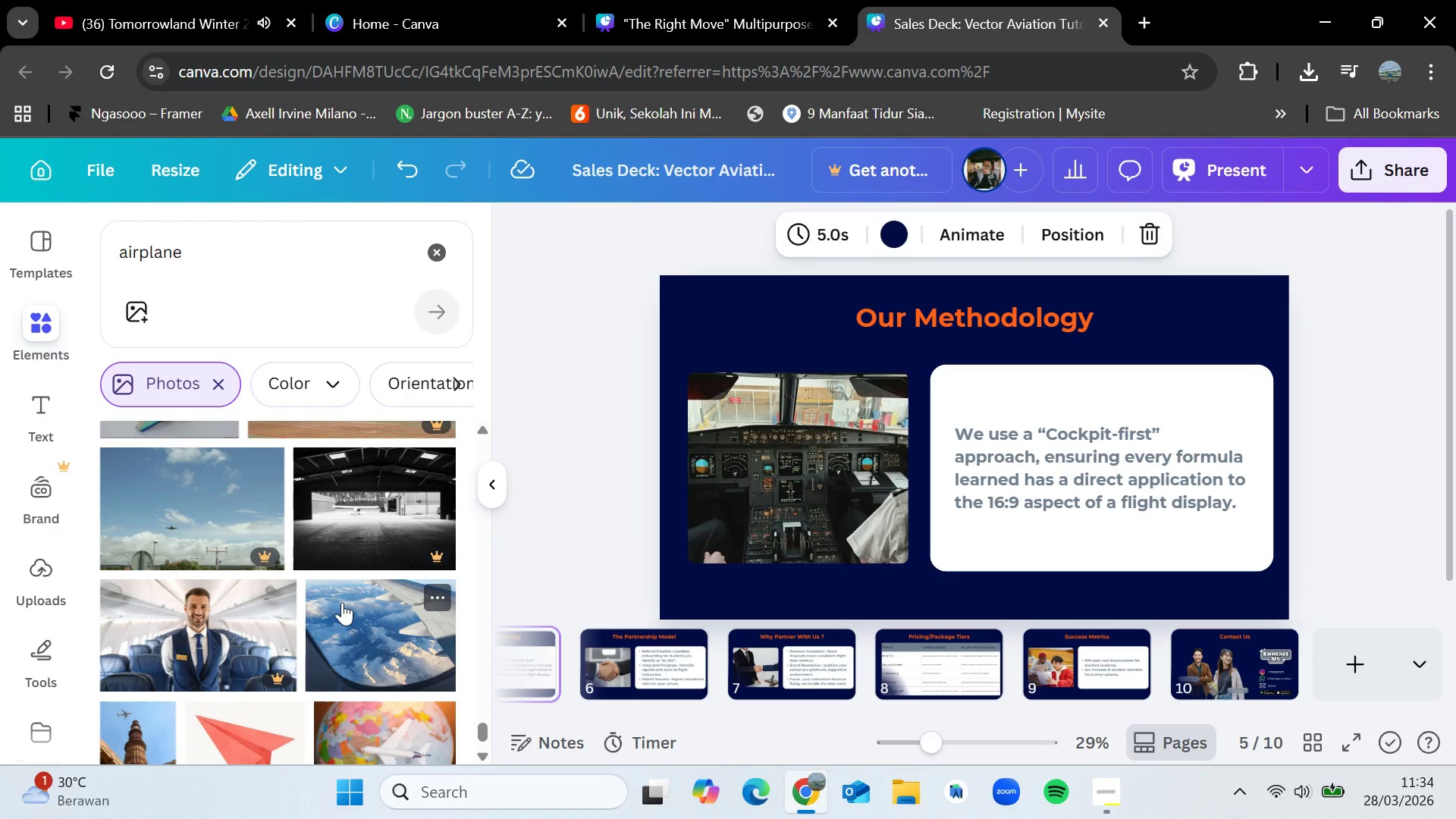 
wait(9.14)
 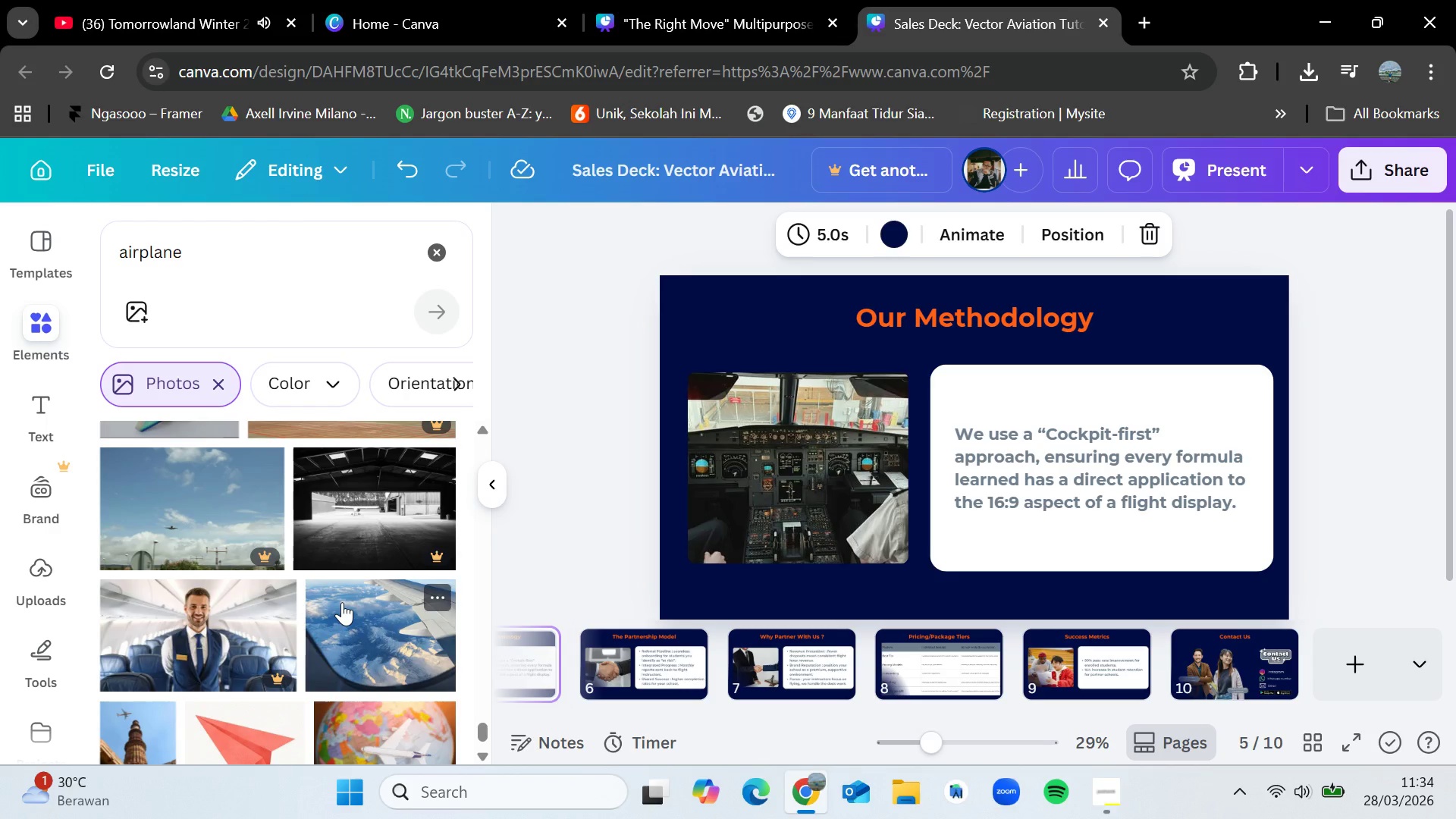 
scroll: coordinate [322, 595], scroll_direction: down, amount: 9.0
 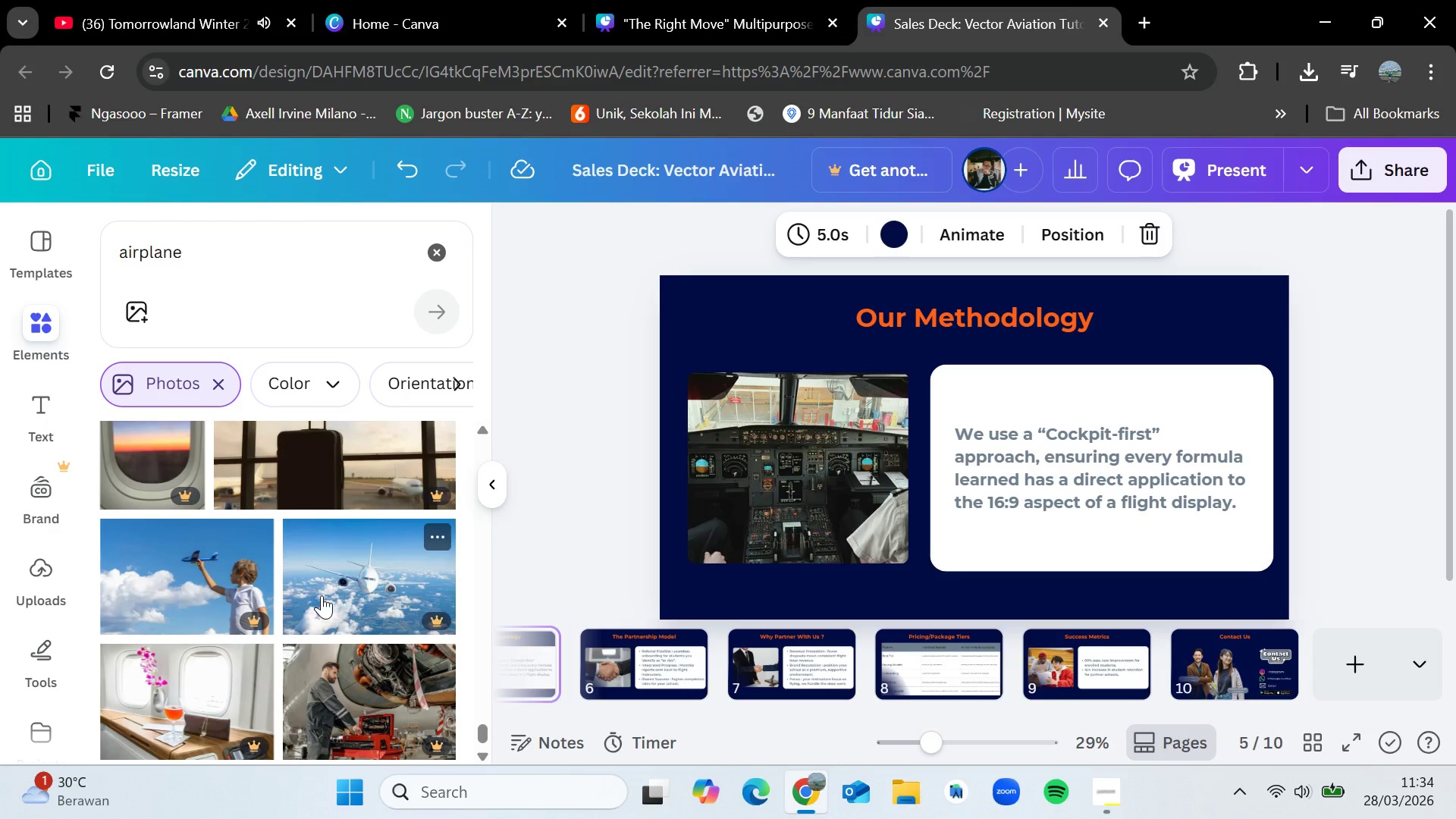 
scroll: coordinate [322, 595], scroll_direction: down, amount: 11.0
 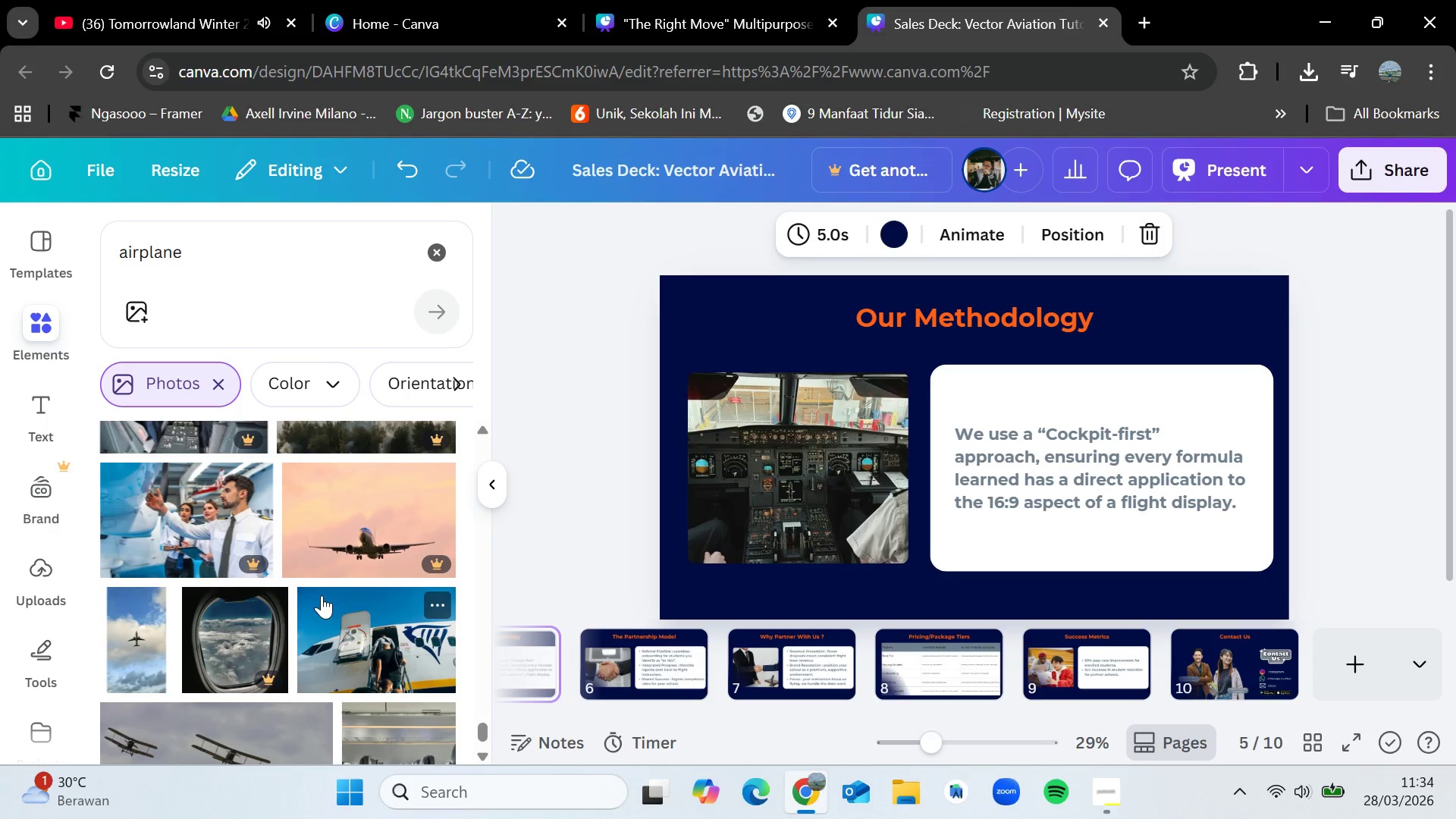 
scroll: coordinate [322, 595], scroll_direction: down, amount: 11.0
 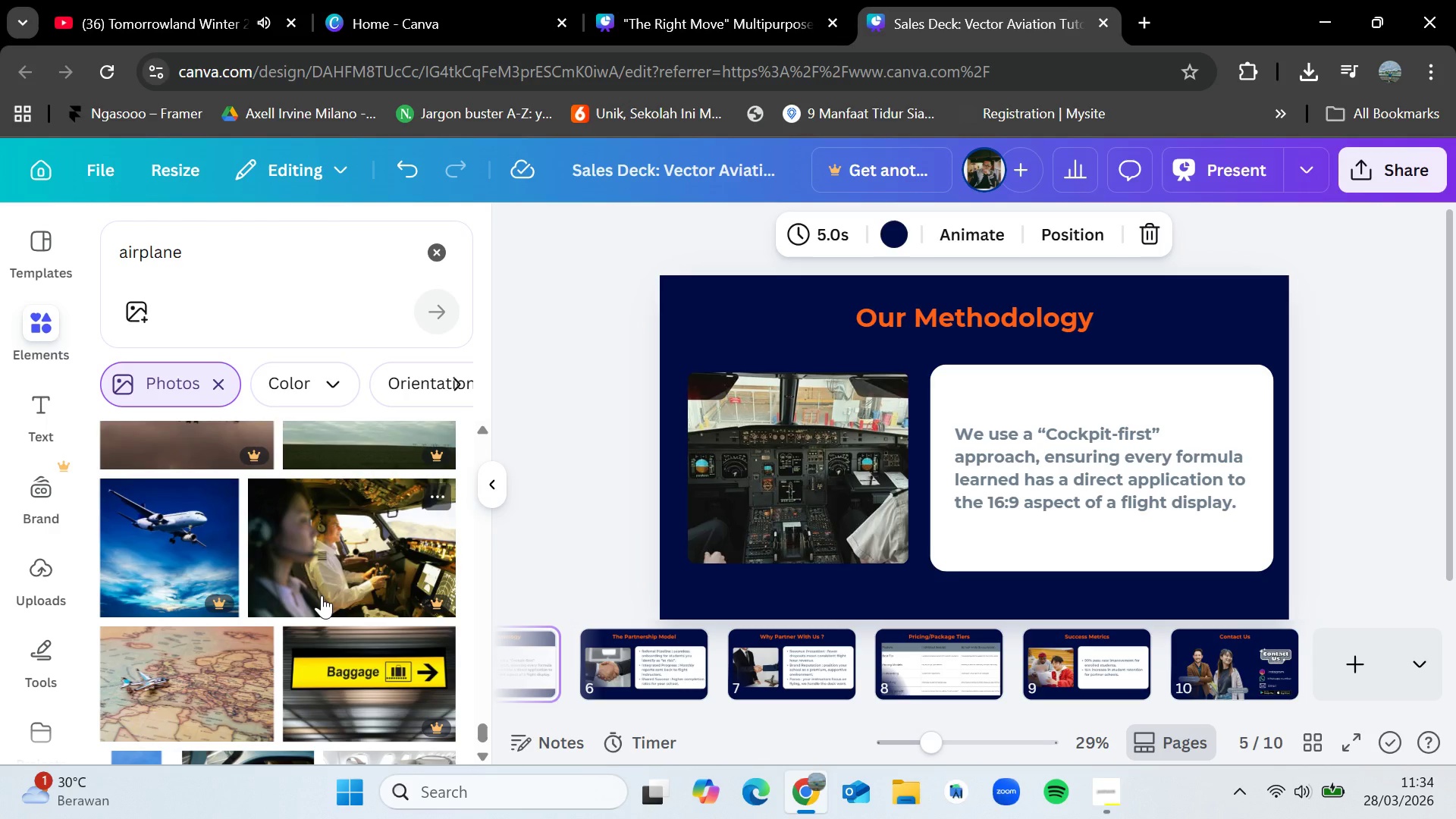 
wait(14.25)
 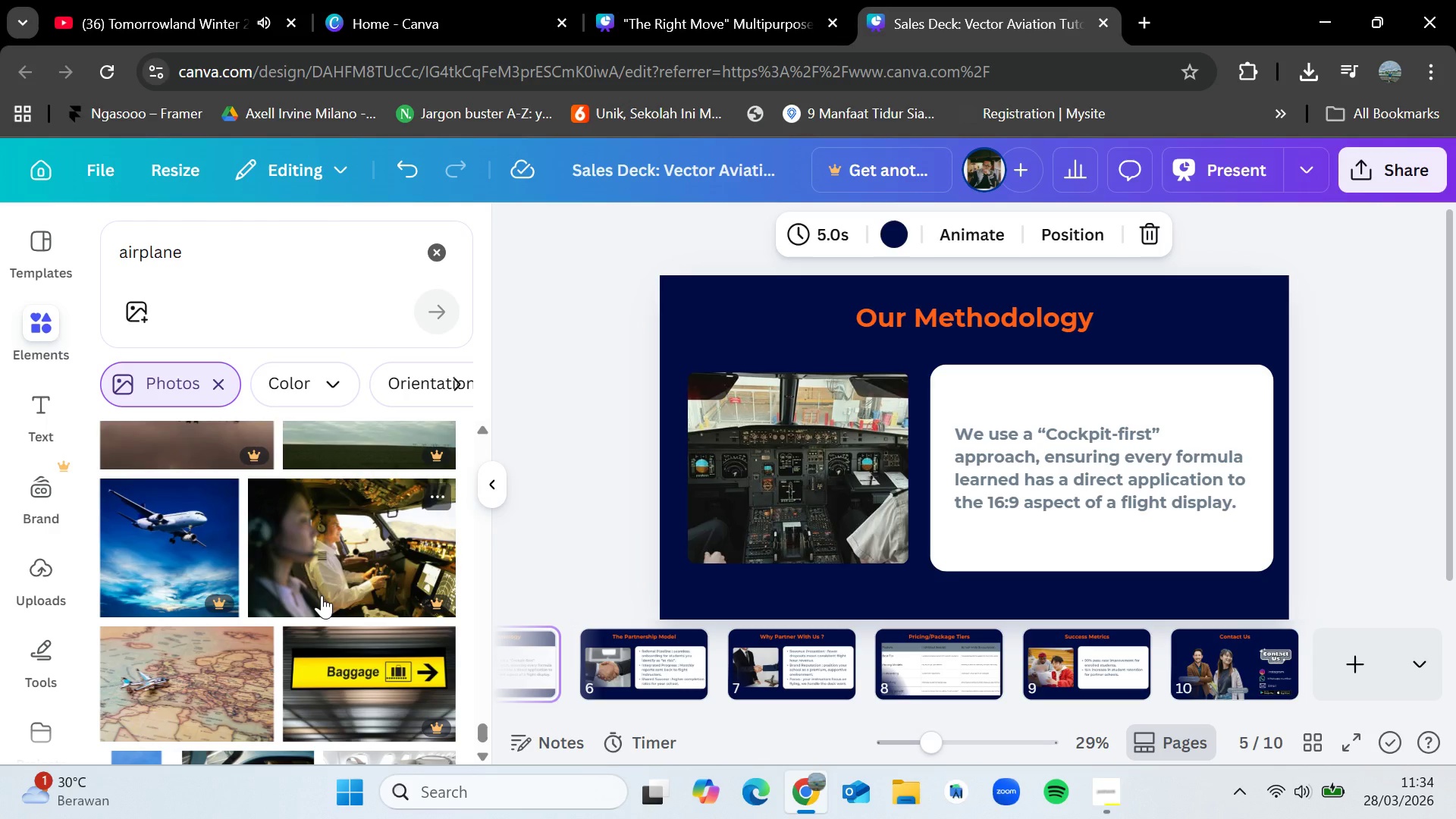 
scroll: coordinate [322, 595], scroll_direction: down, amount: 8.0
 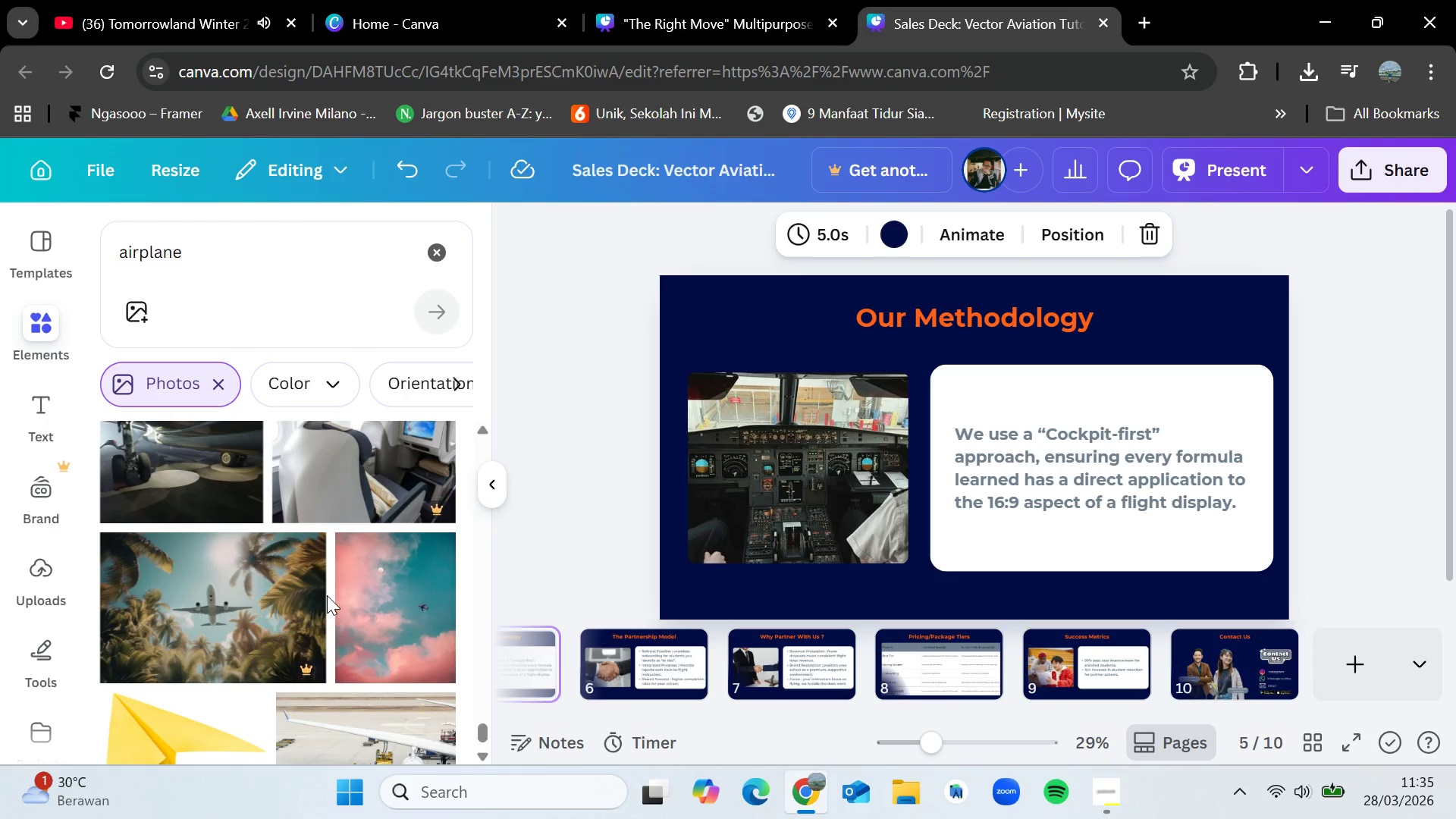 
scroll: coordinate [302, 581], scroll_direction: down, amount: 4.0
 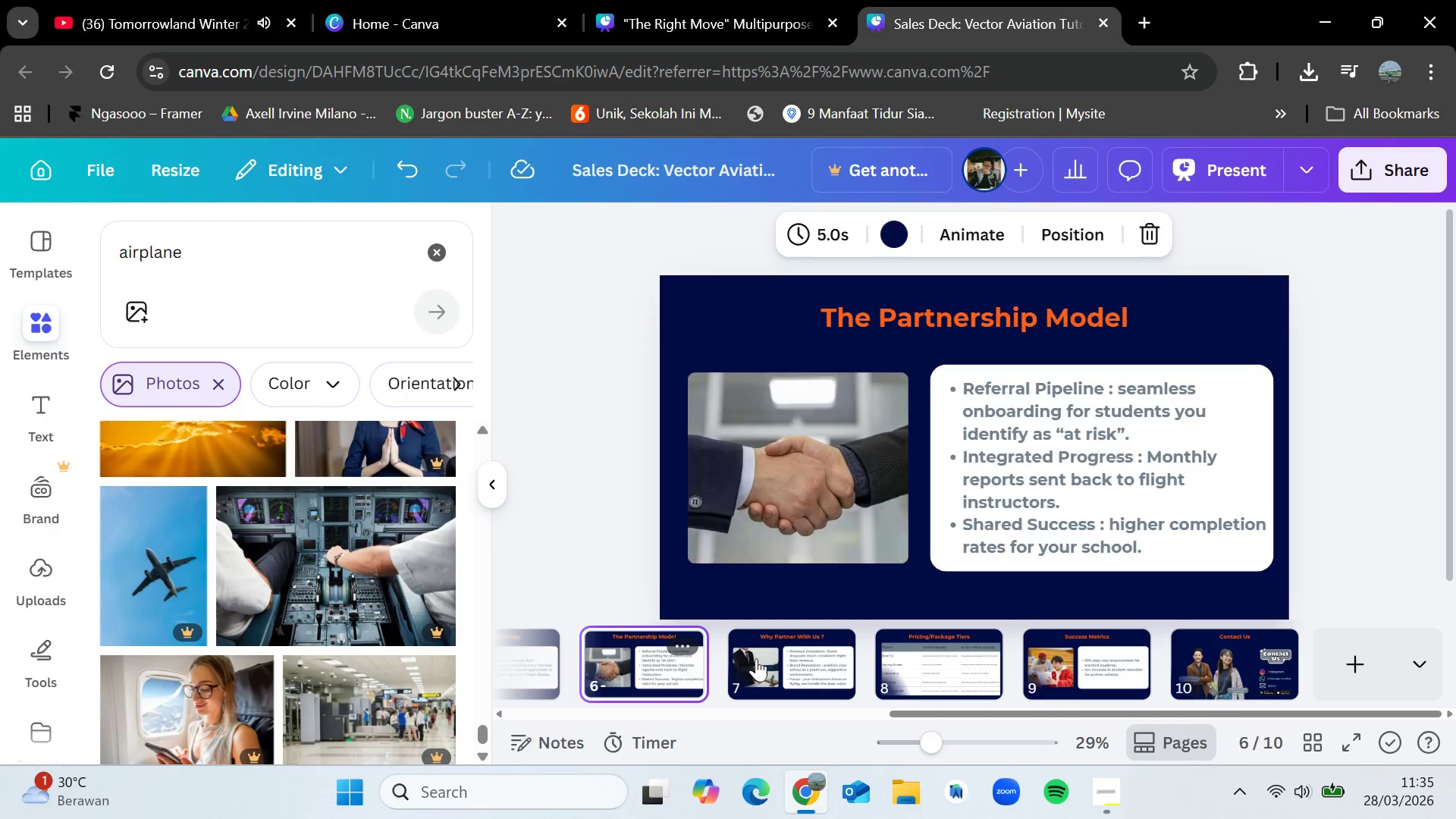 
double_click([802, 657])
 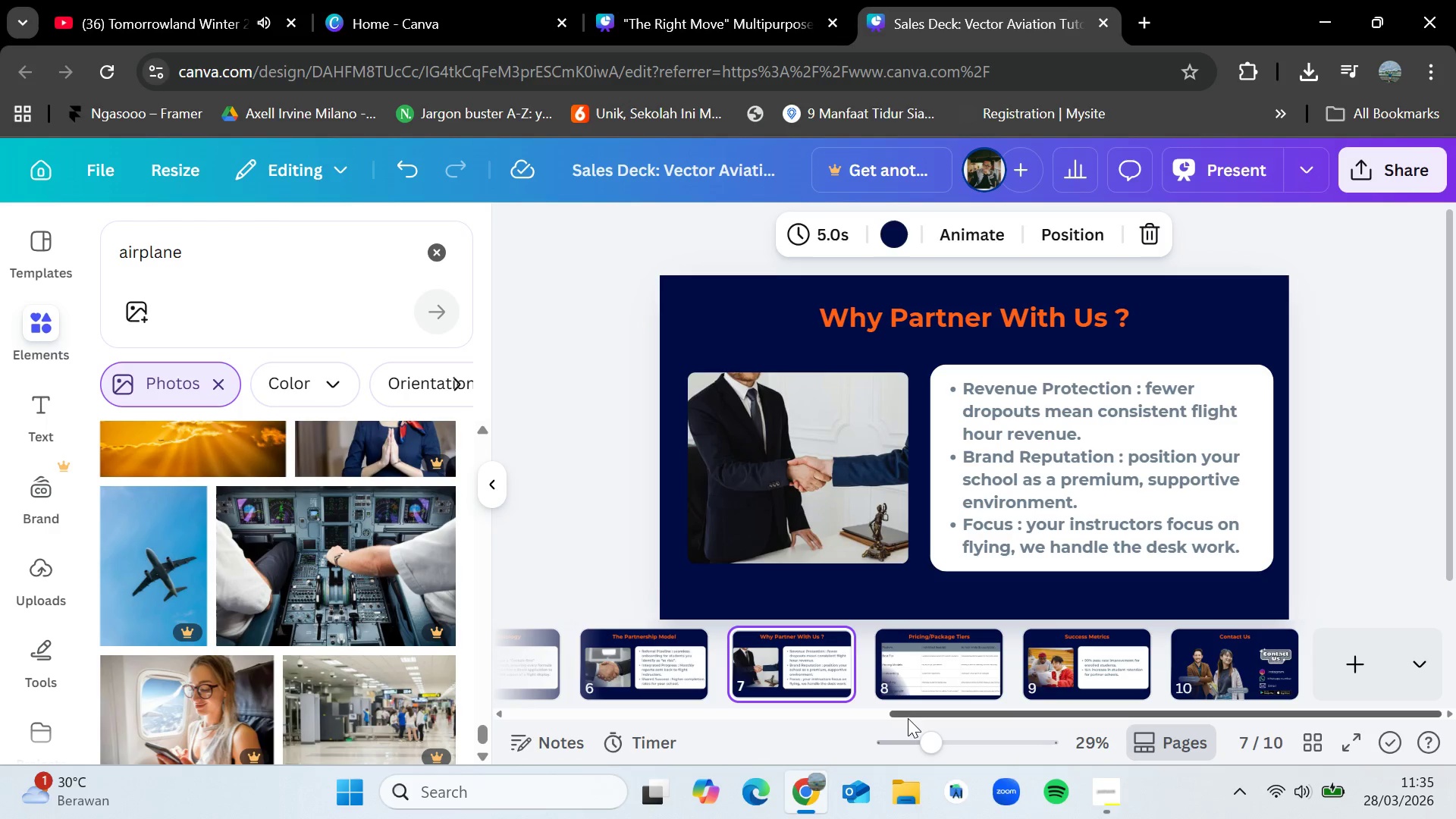 
left_click_drag(start_coordinate=[908, 713], to_coordinate=[537, 704])
 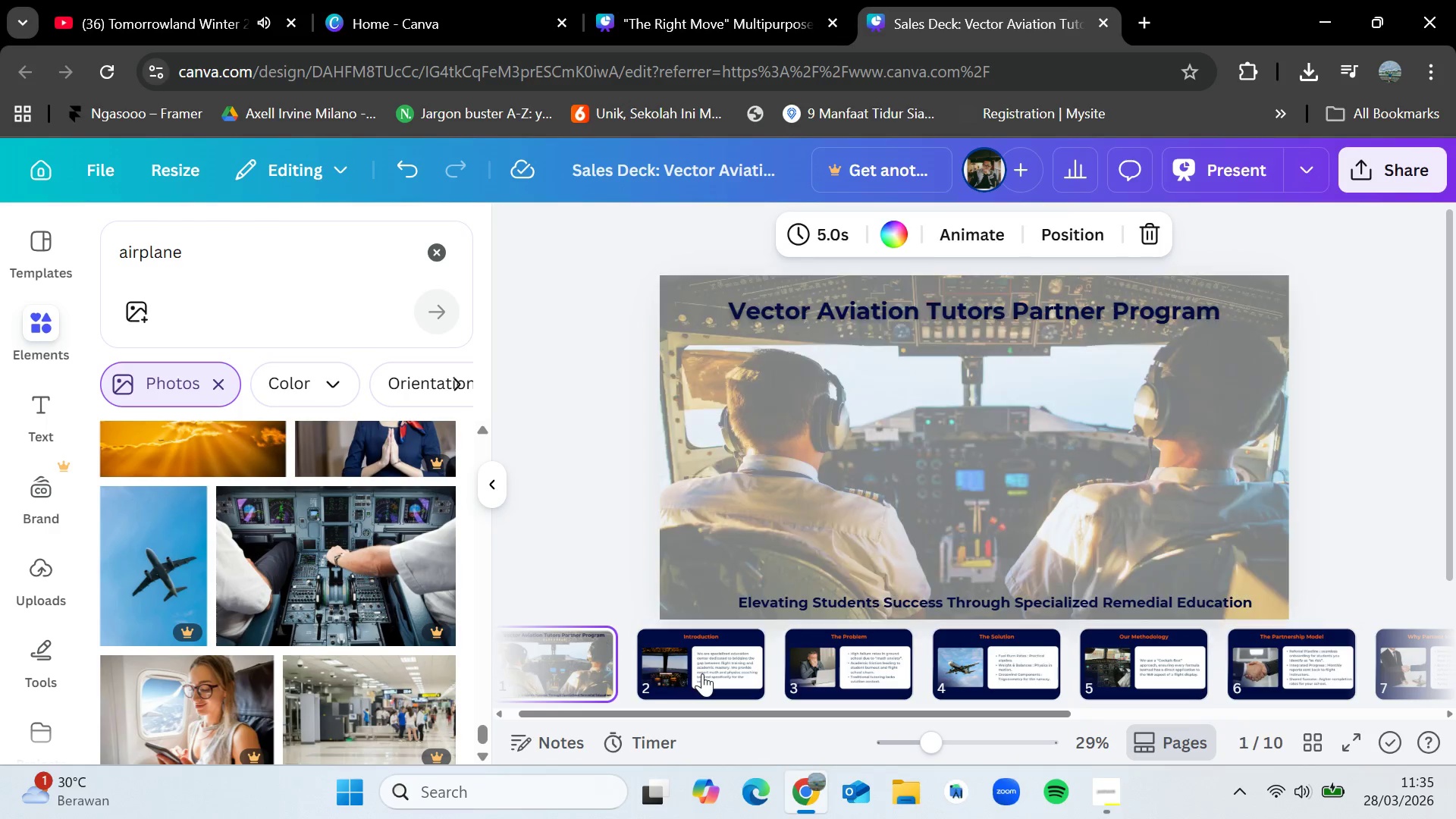 
double_click([702, 673])
 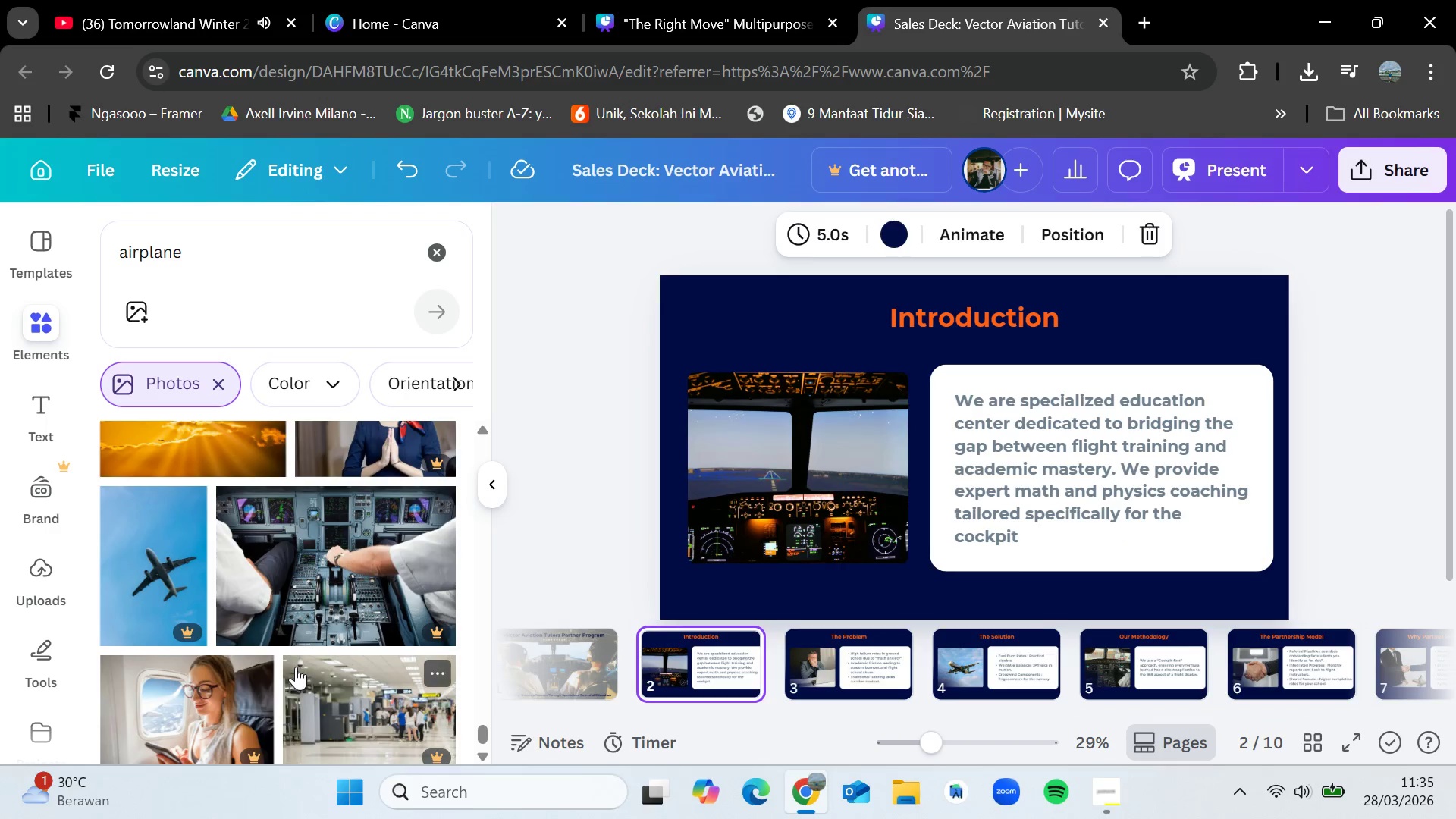 
scroll: coordinate [298, 667], scroll_direction: down, amount: 3.0